 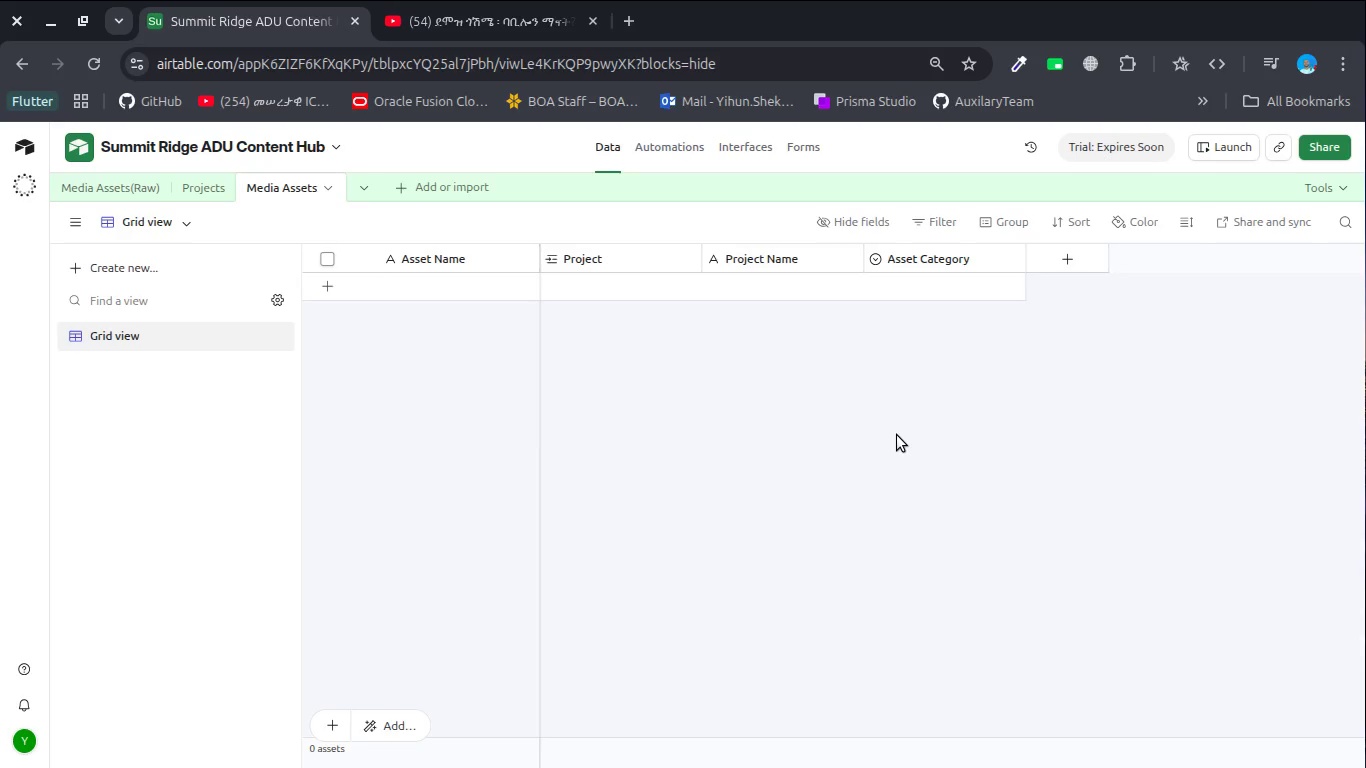 
left_click([1061, 253])
 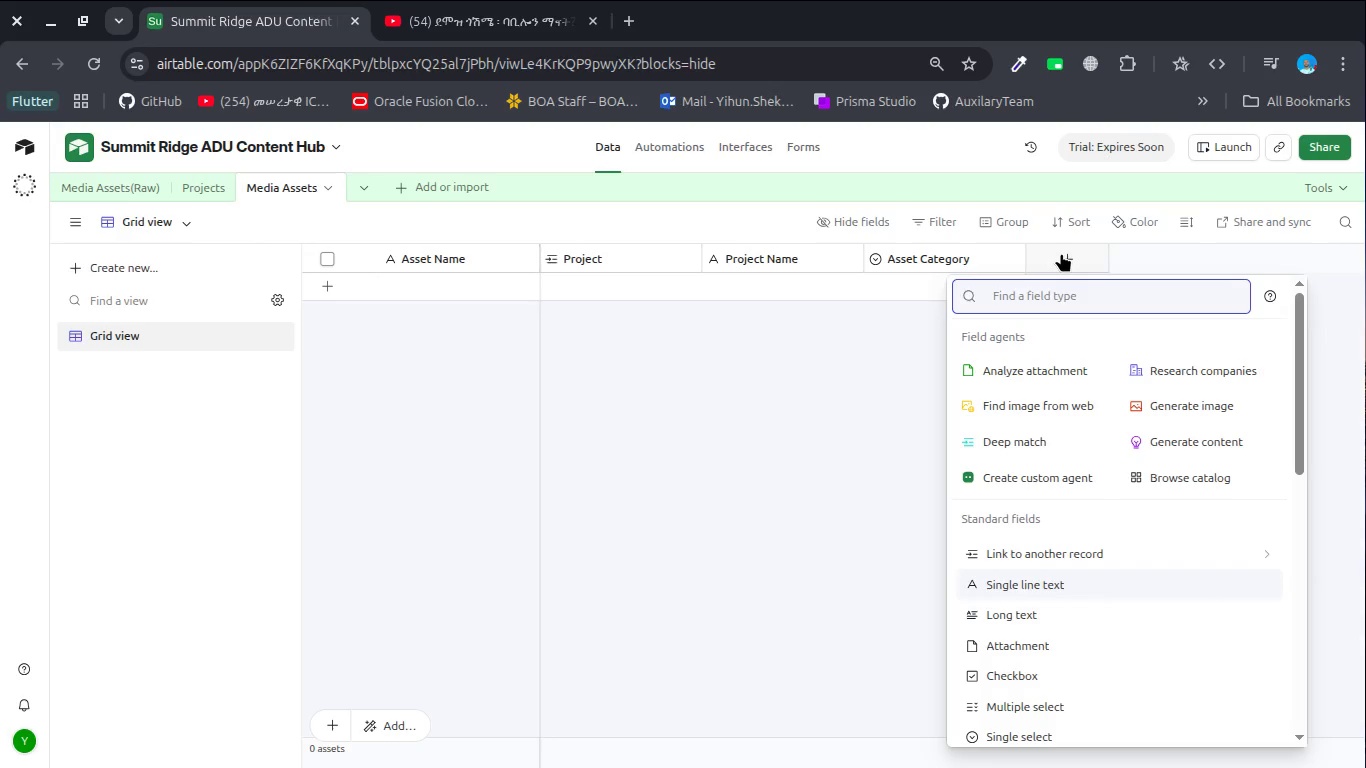 
type(singlse)
key(Backspace)
key(Backspace)
type(e se)
 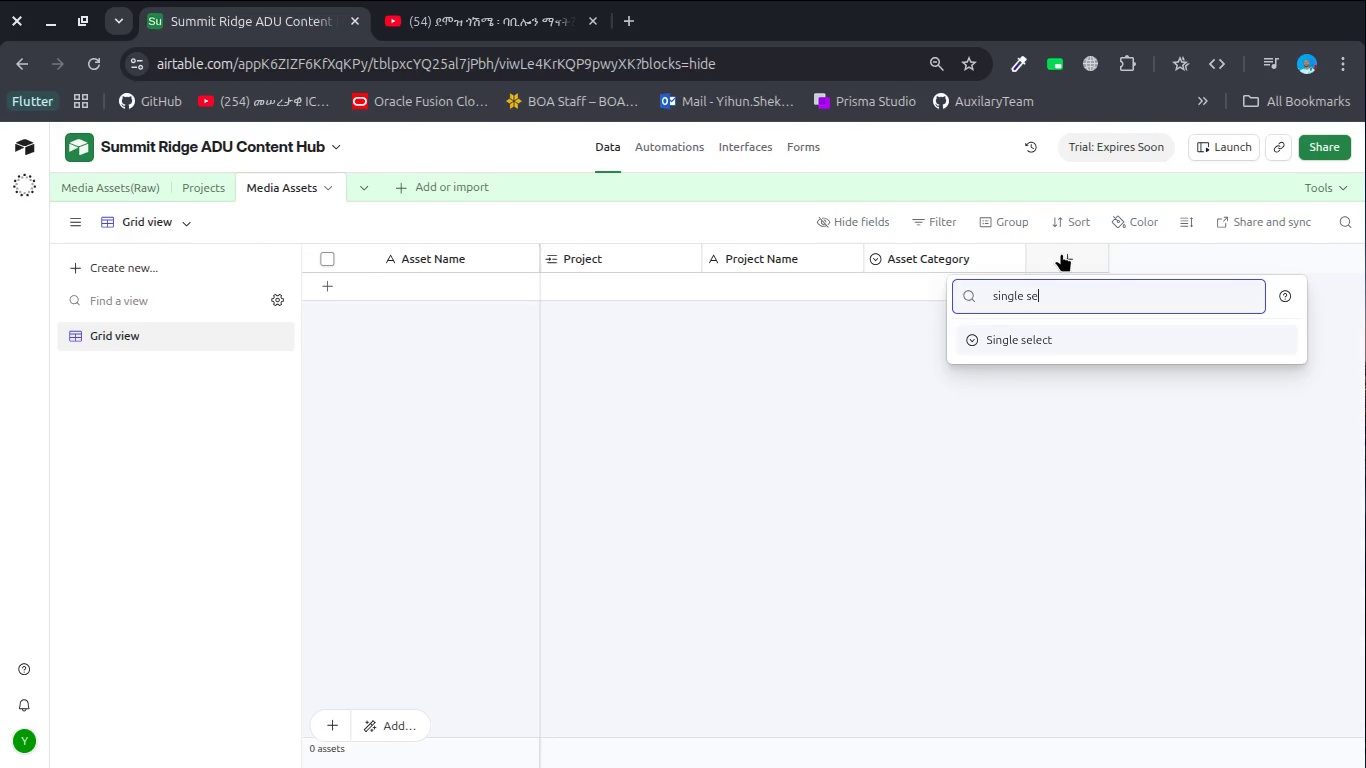 
key(Enter)
 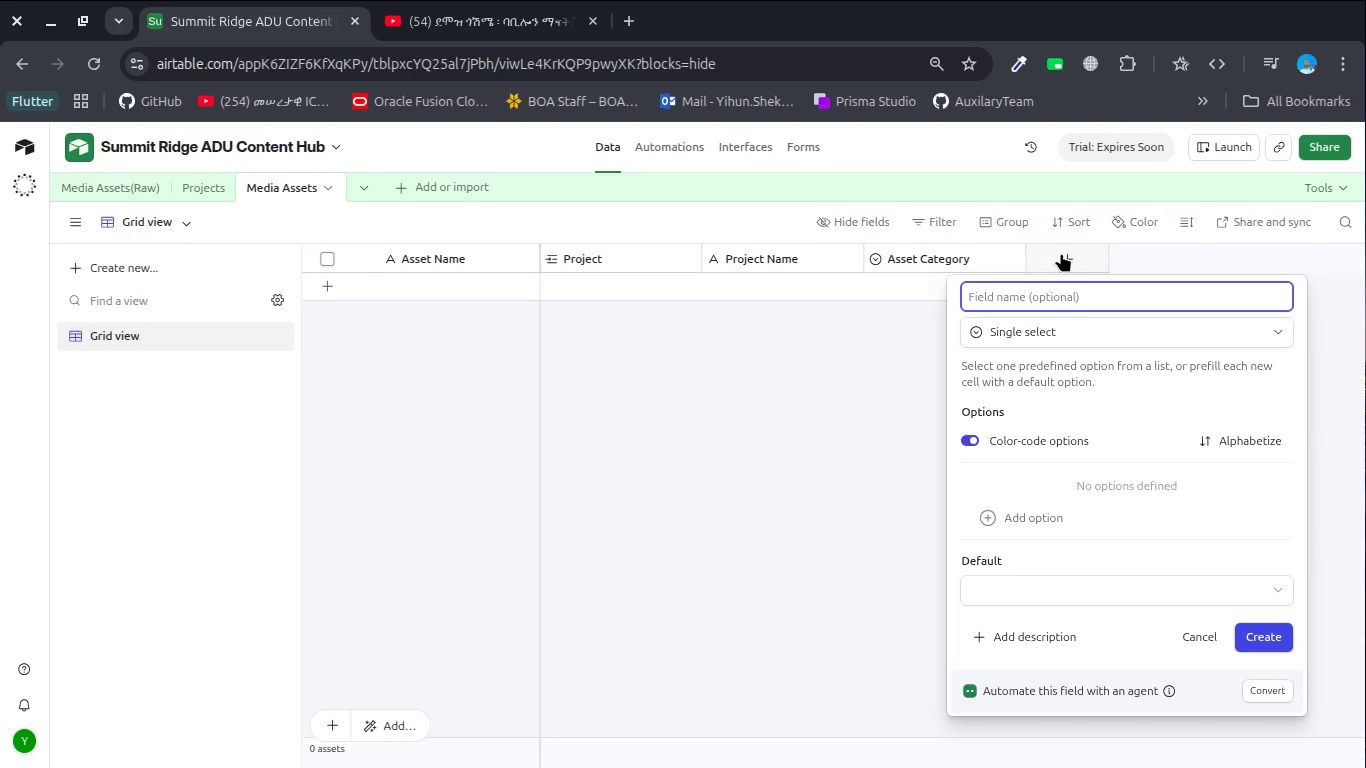 
type(Approval Status)
 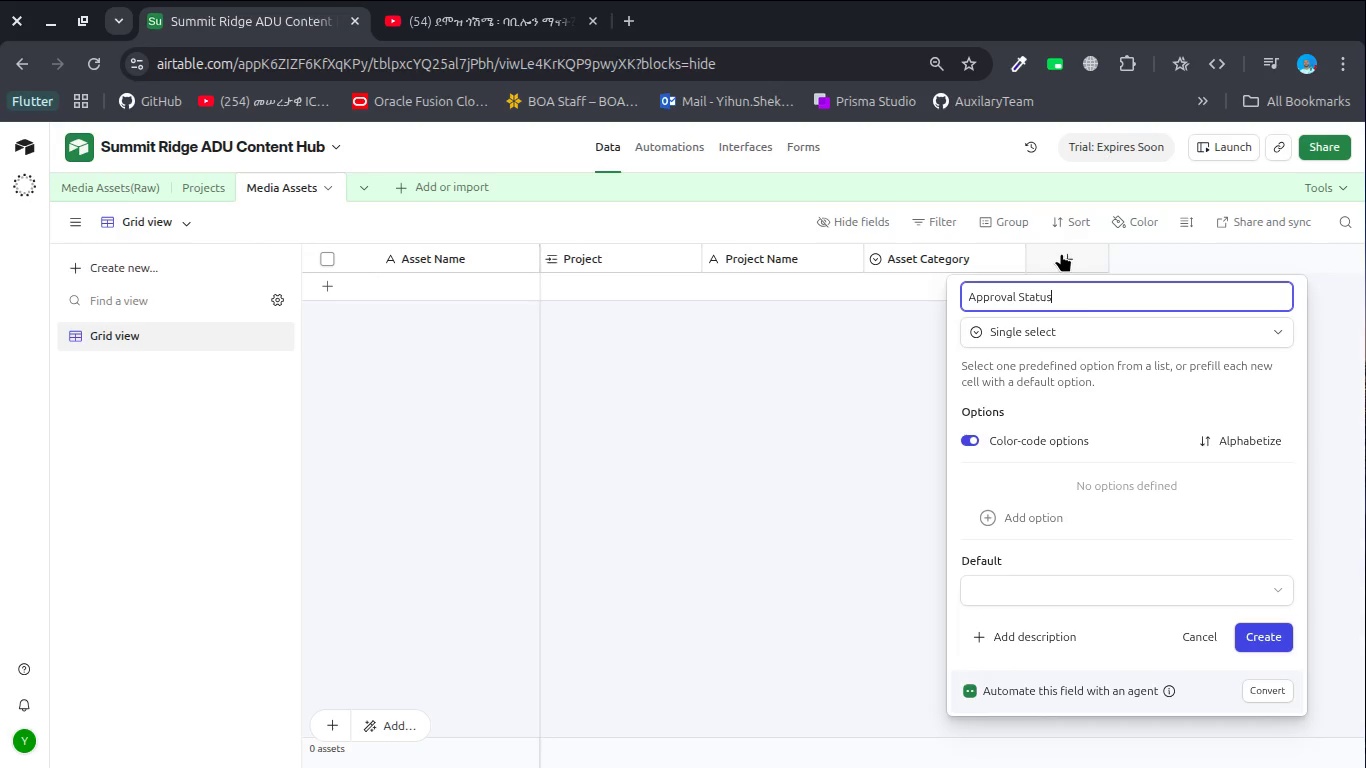 
key(Enter)
 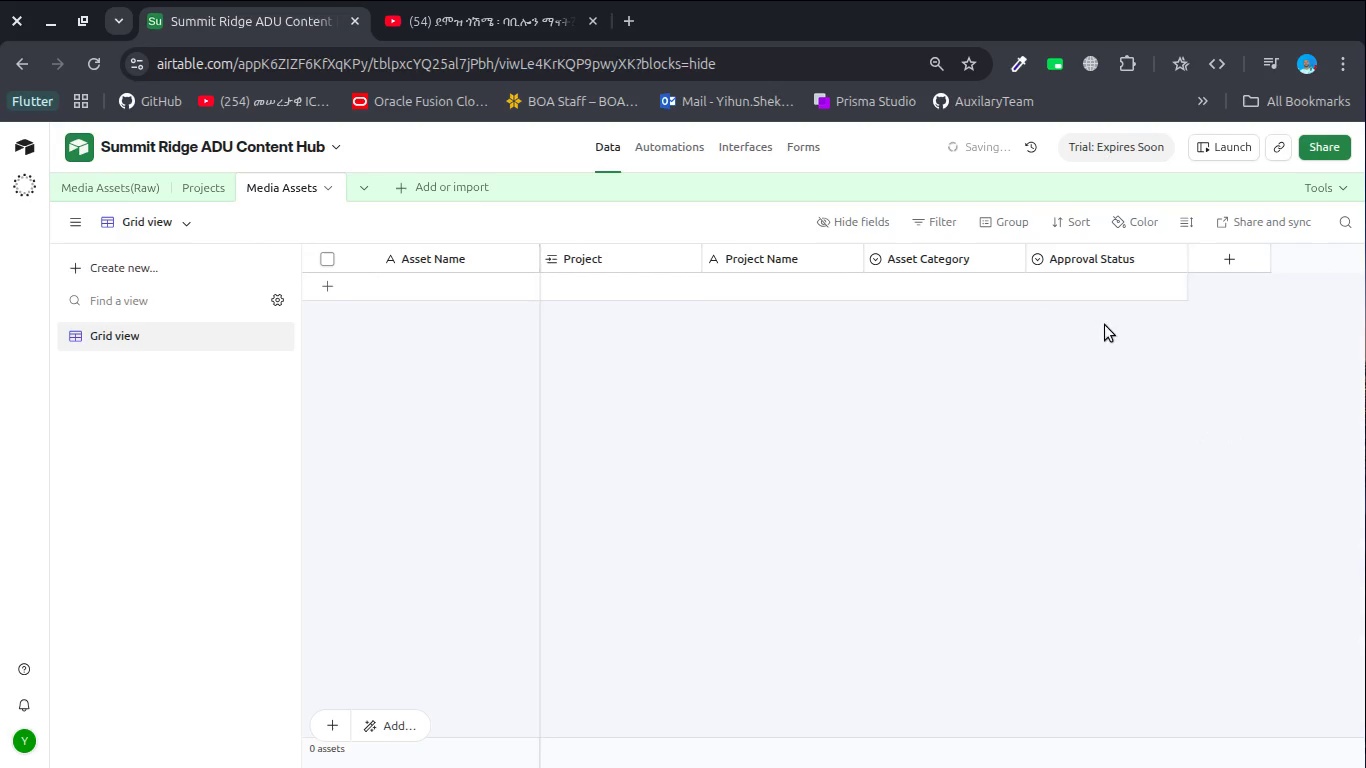 
left_click([1153, 350])
 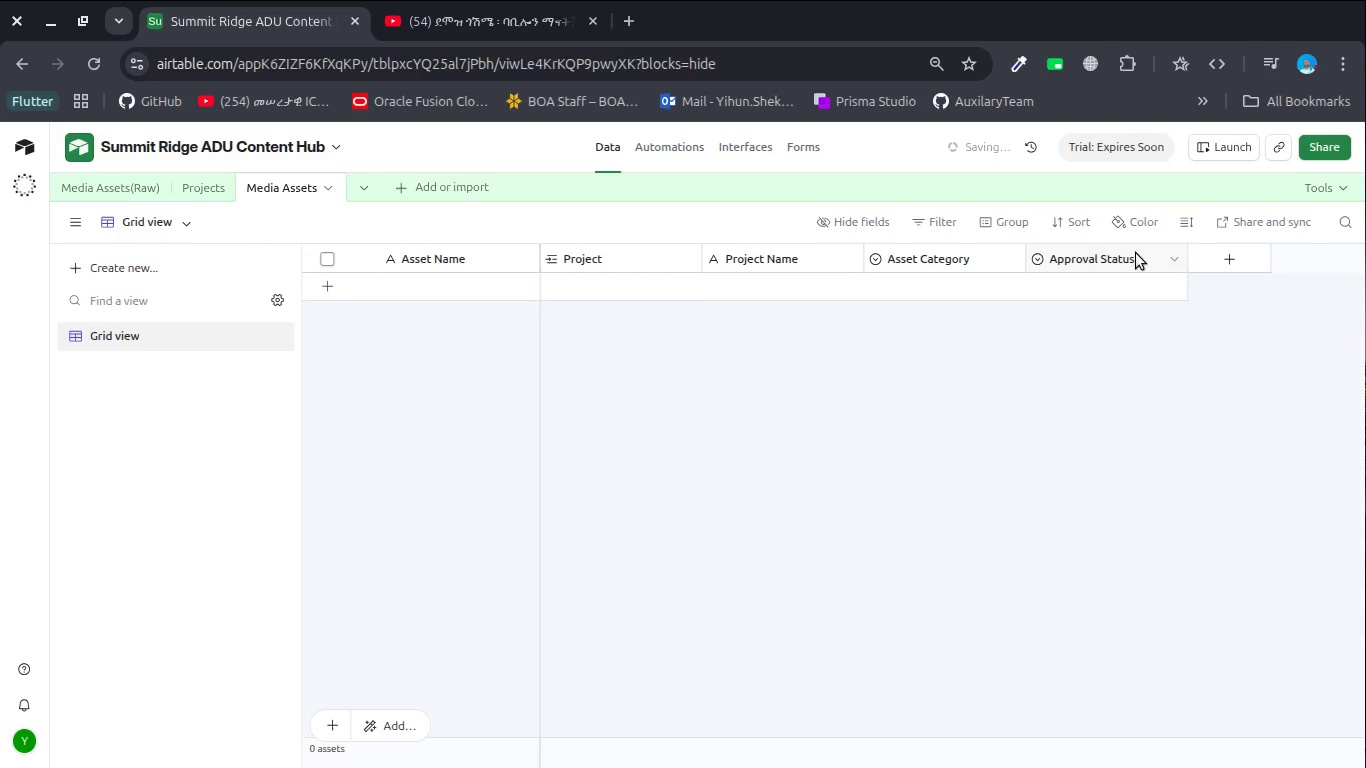 
double_click([1137, 252])
 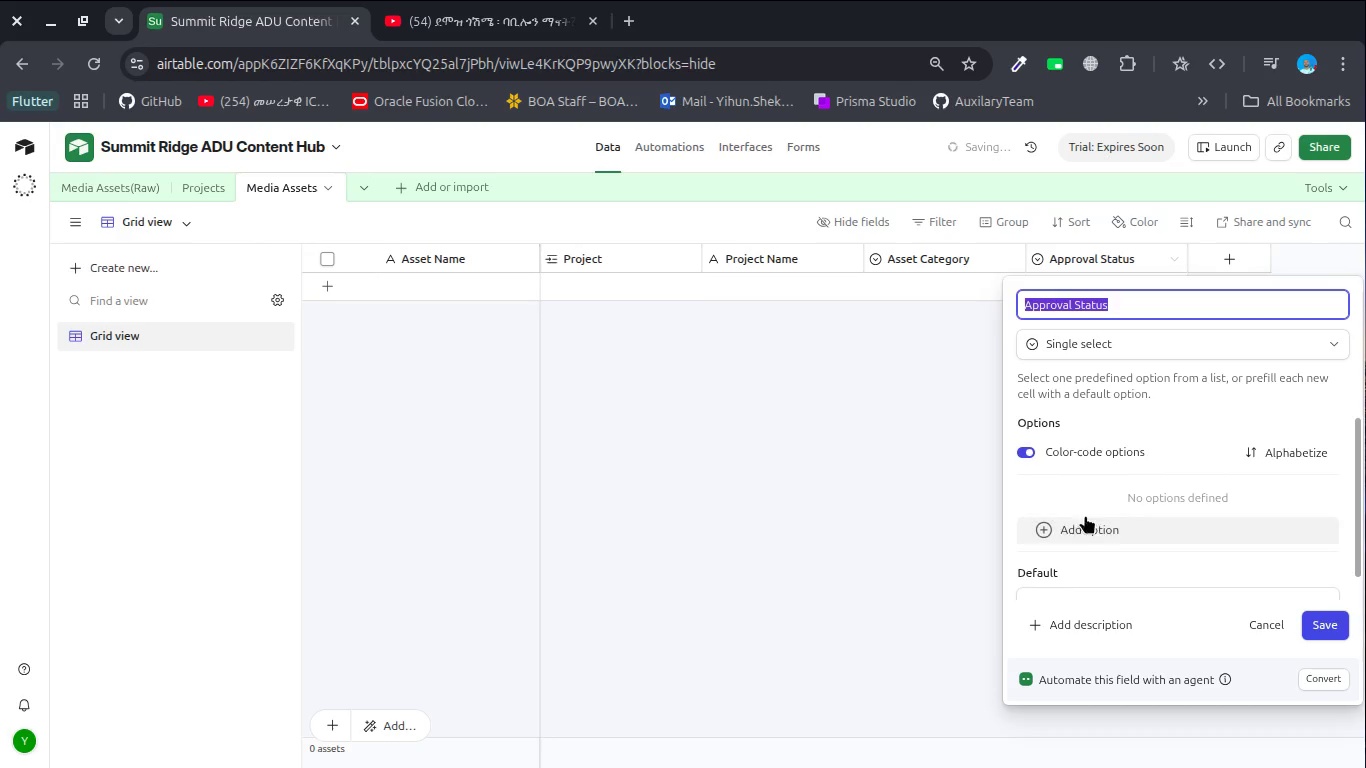 
left_click([1084, 524])
 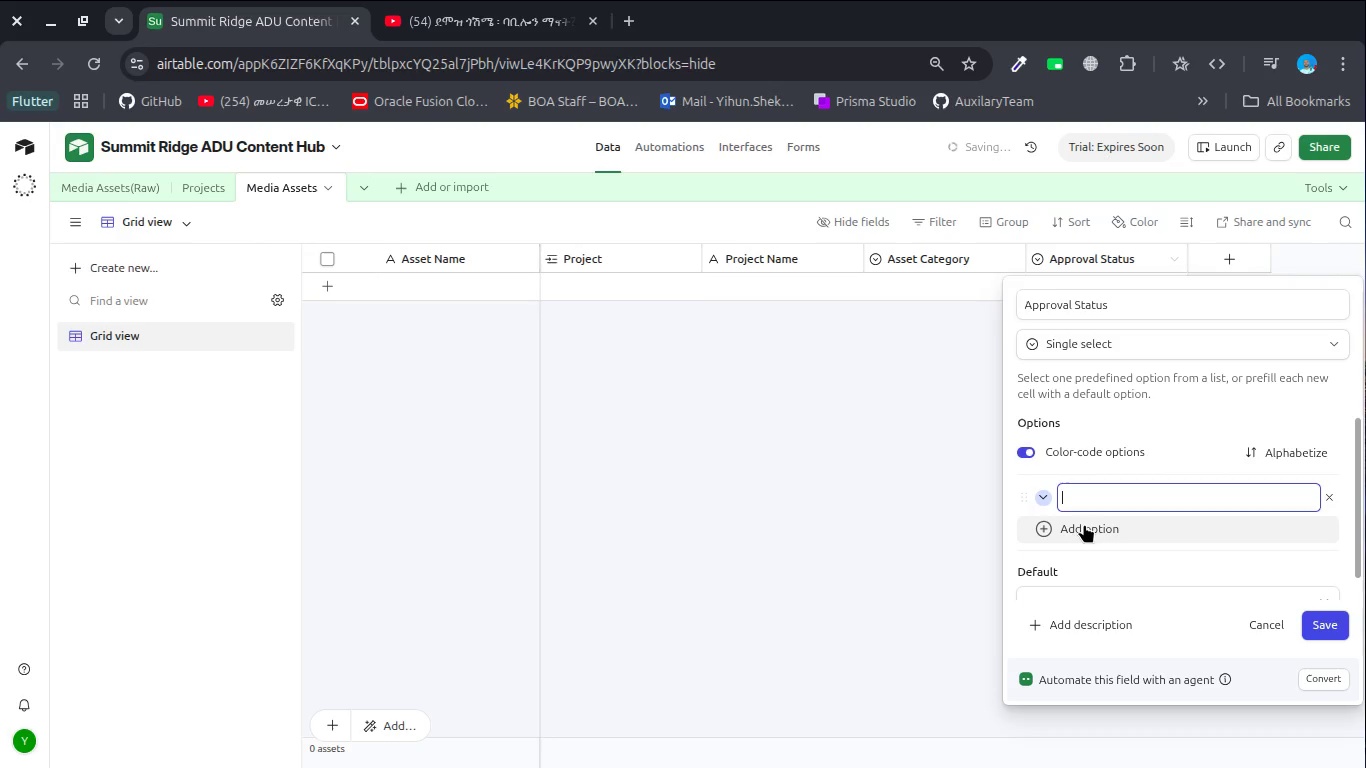 
type(TO )
key(Backspace)
key(Backspace)
type(o Review)
 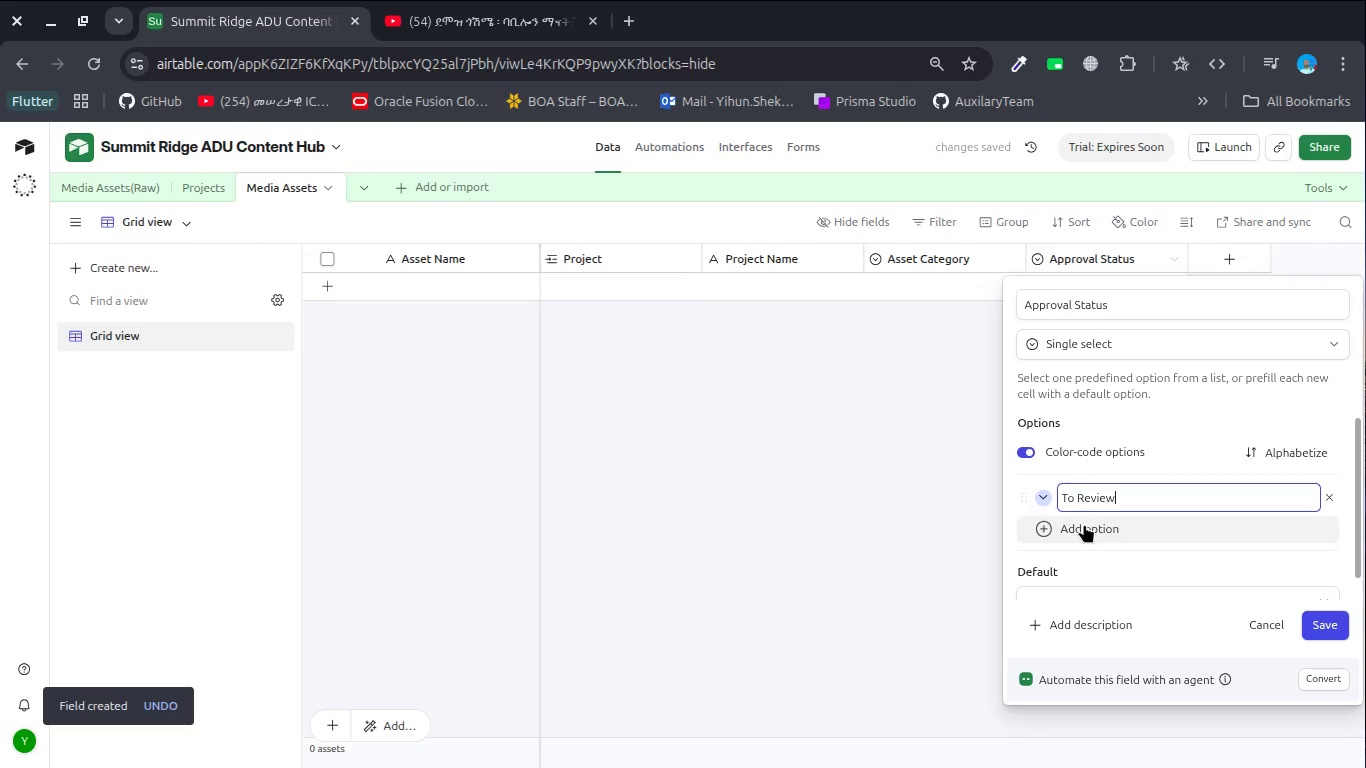 
key(Enter)
 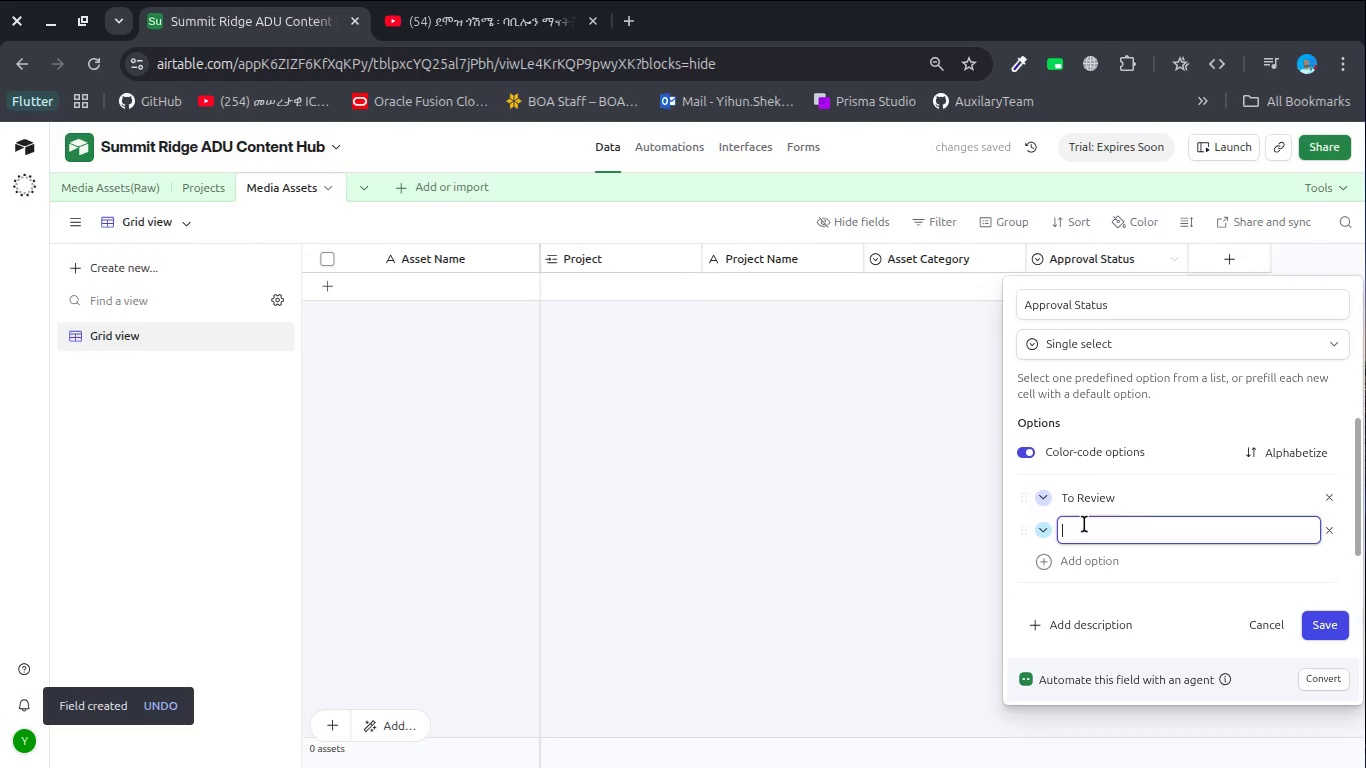 
type(Approved Rejected)
 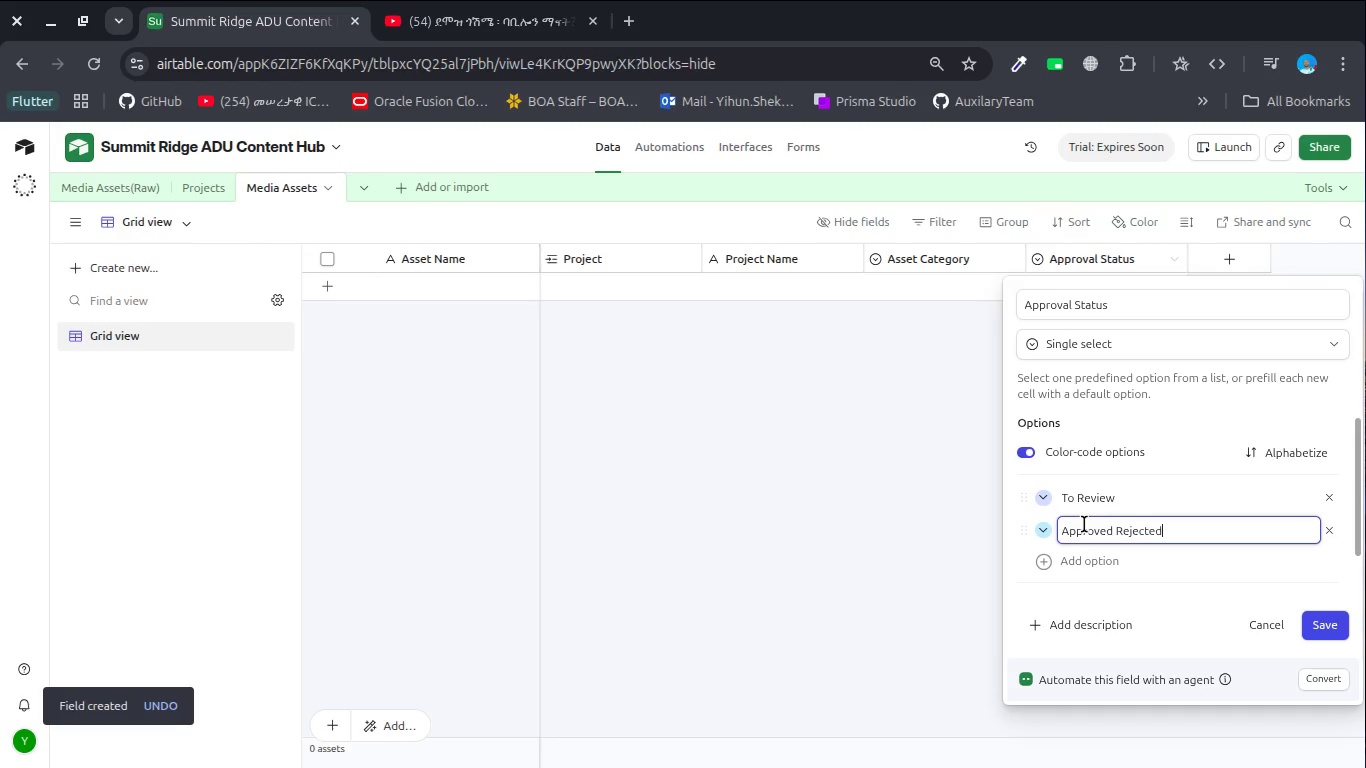 
left_click_drag(start_coordinate=[1117, 534], to_coordinate=[1253, 527])
 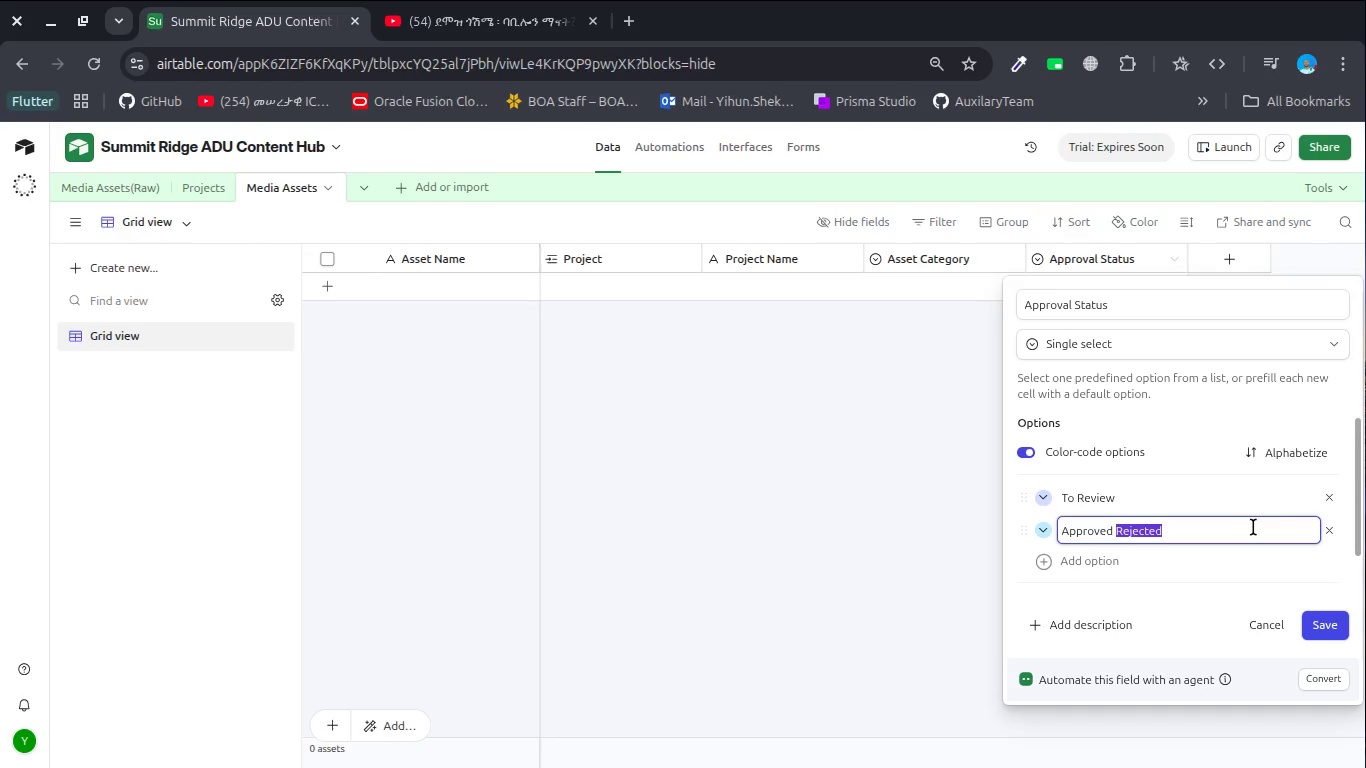 
key(Control+X)
 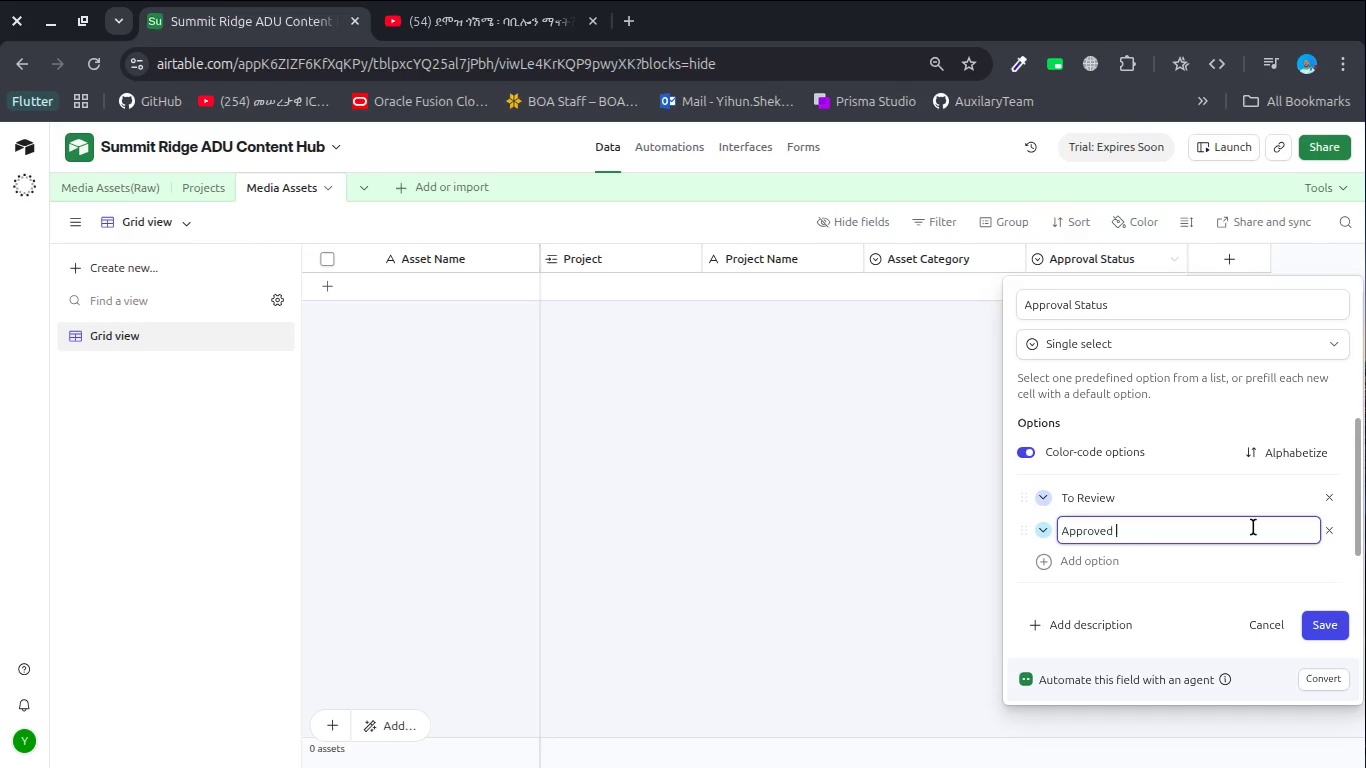 
key(Enter)
 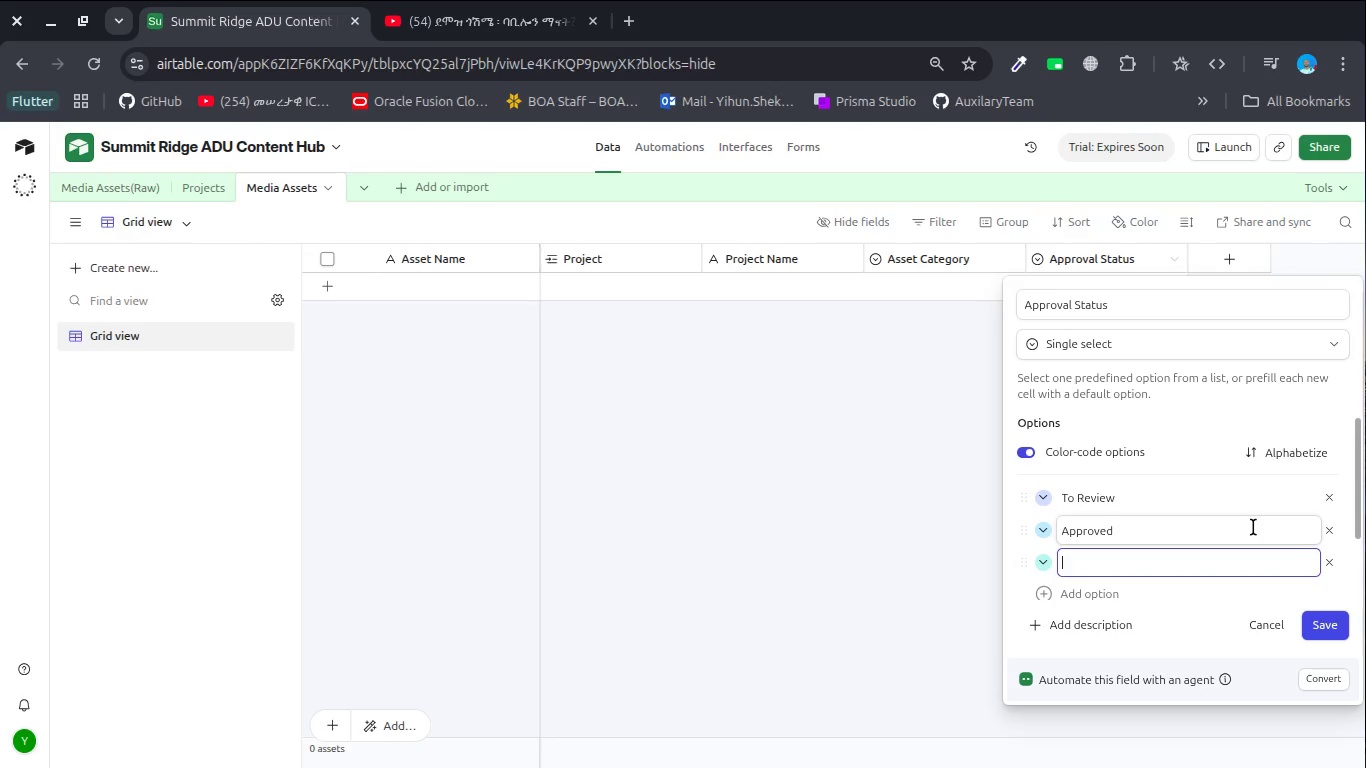 
key(Control+V)
 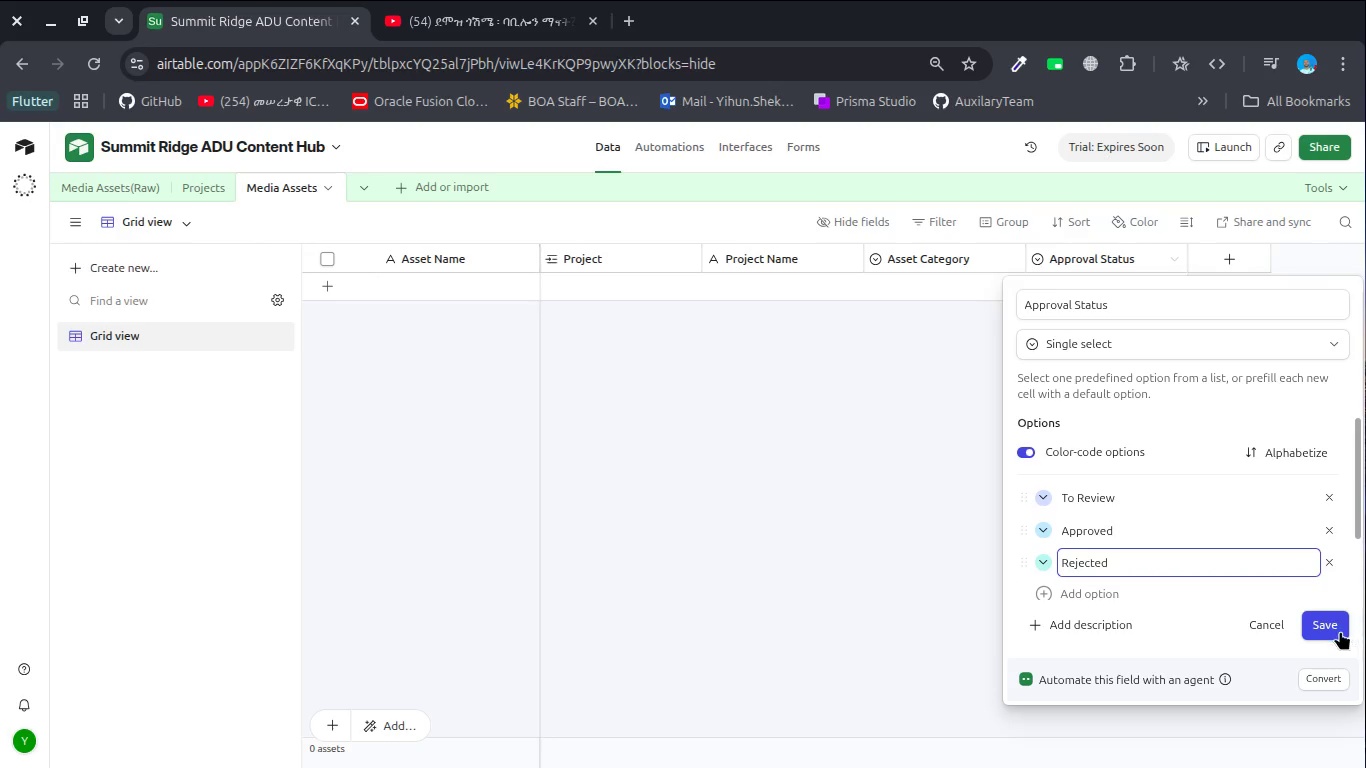 
left_click([1332, 629])
 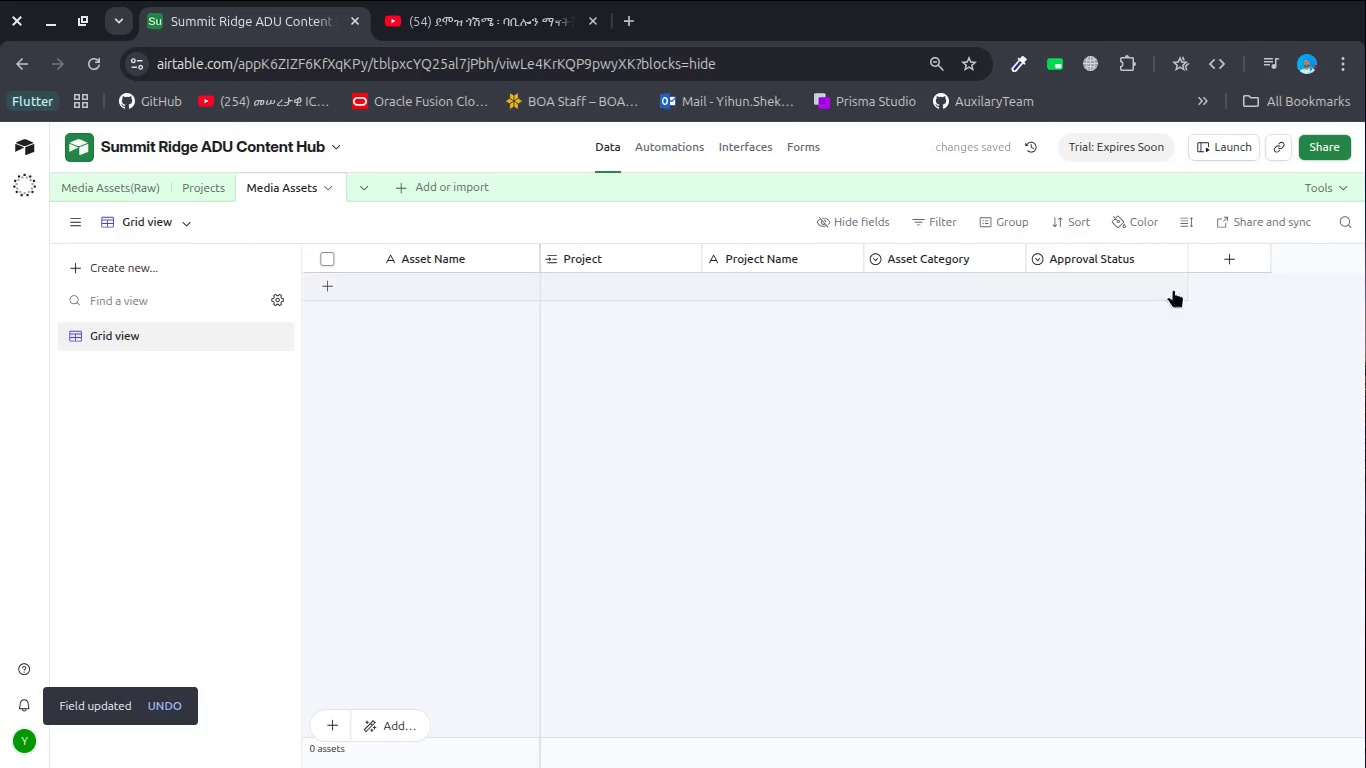 
left_click([1211, 258])
 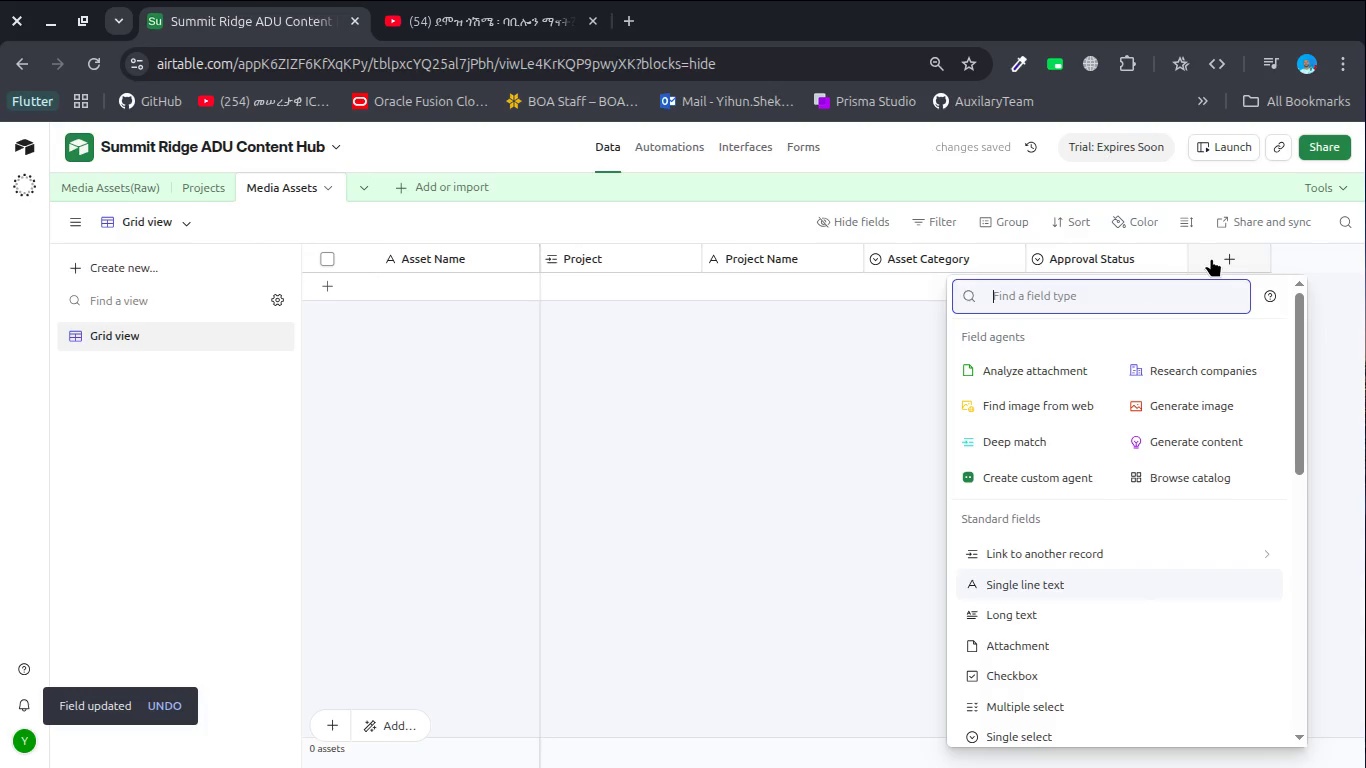 
type(che)
 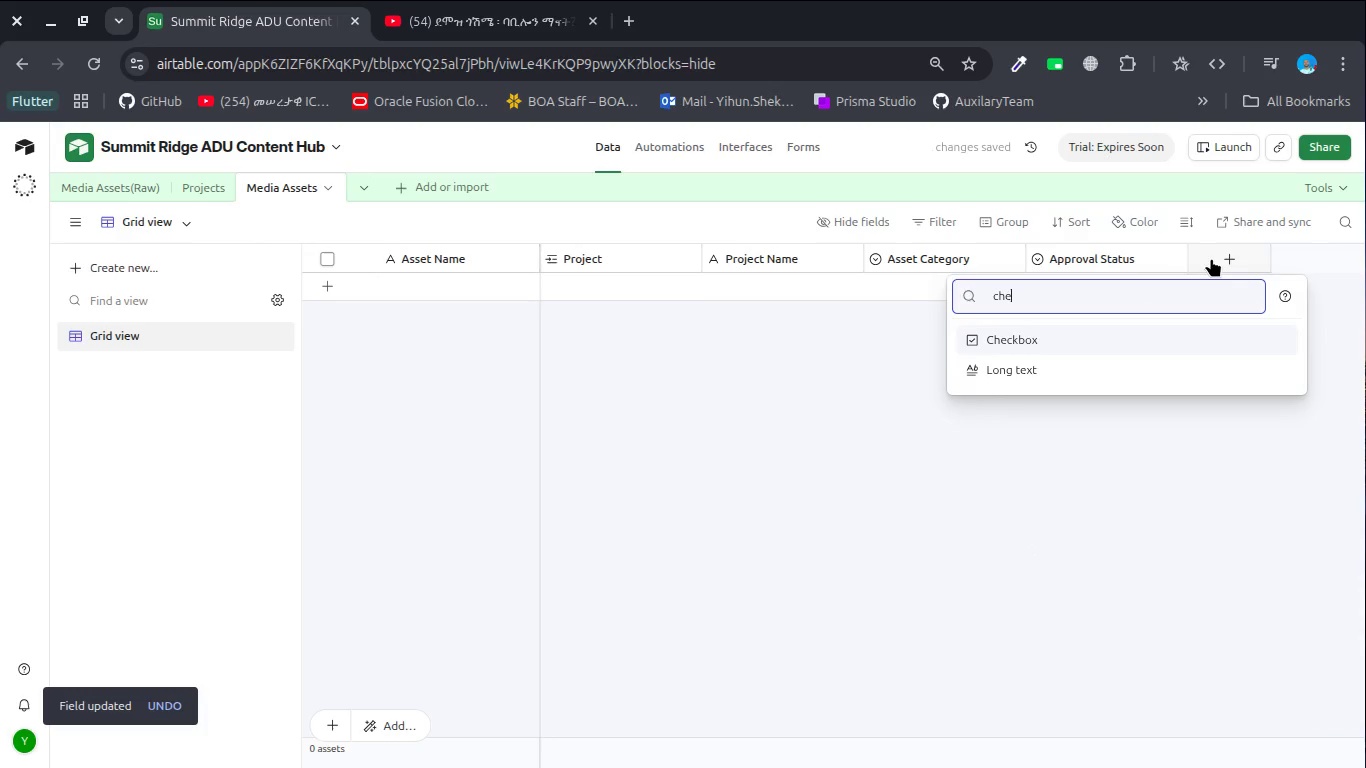 
key(Enter)
 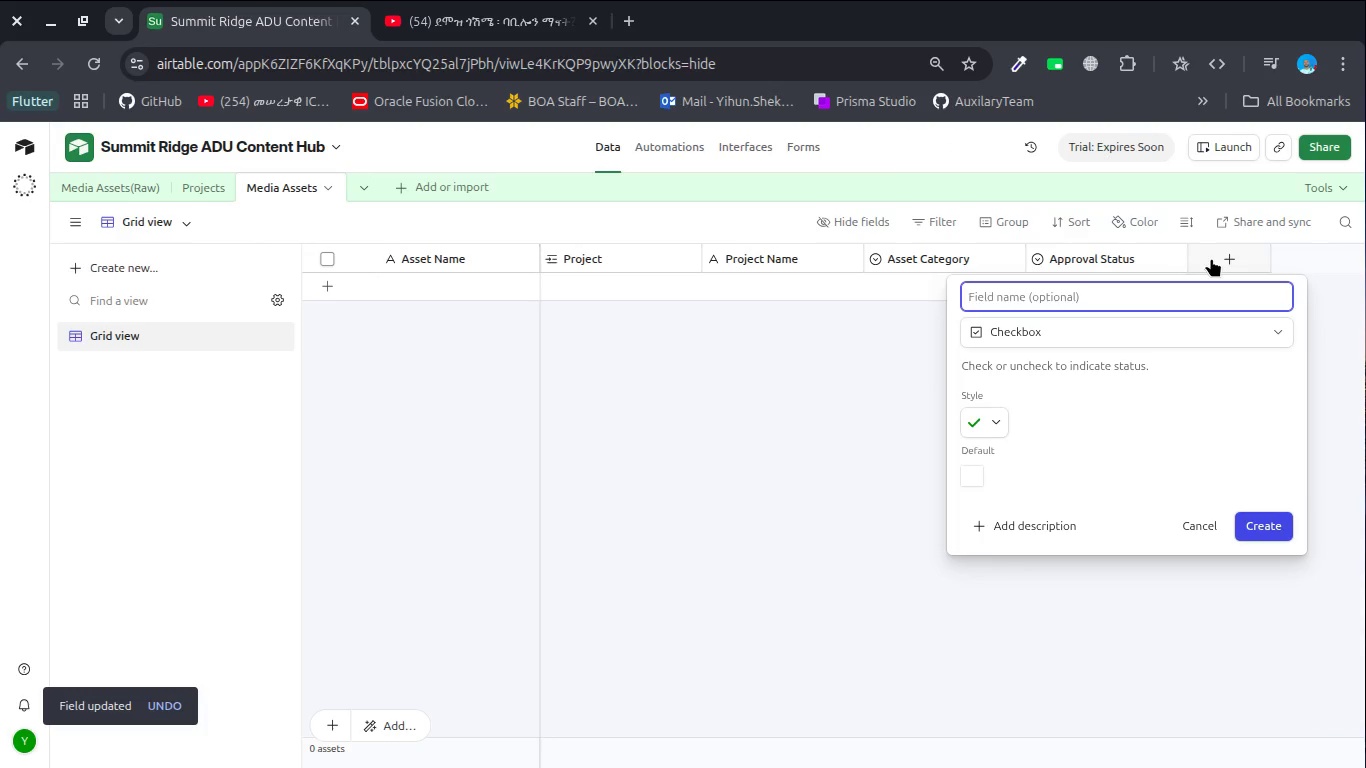 
type(Usage Rights)
 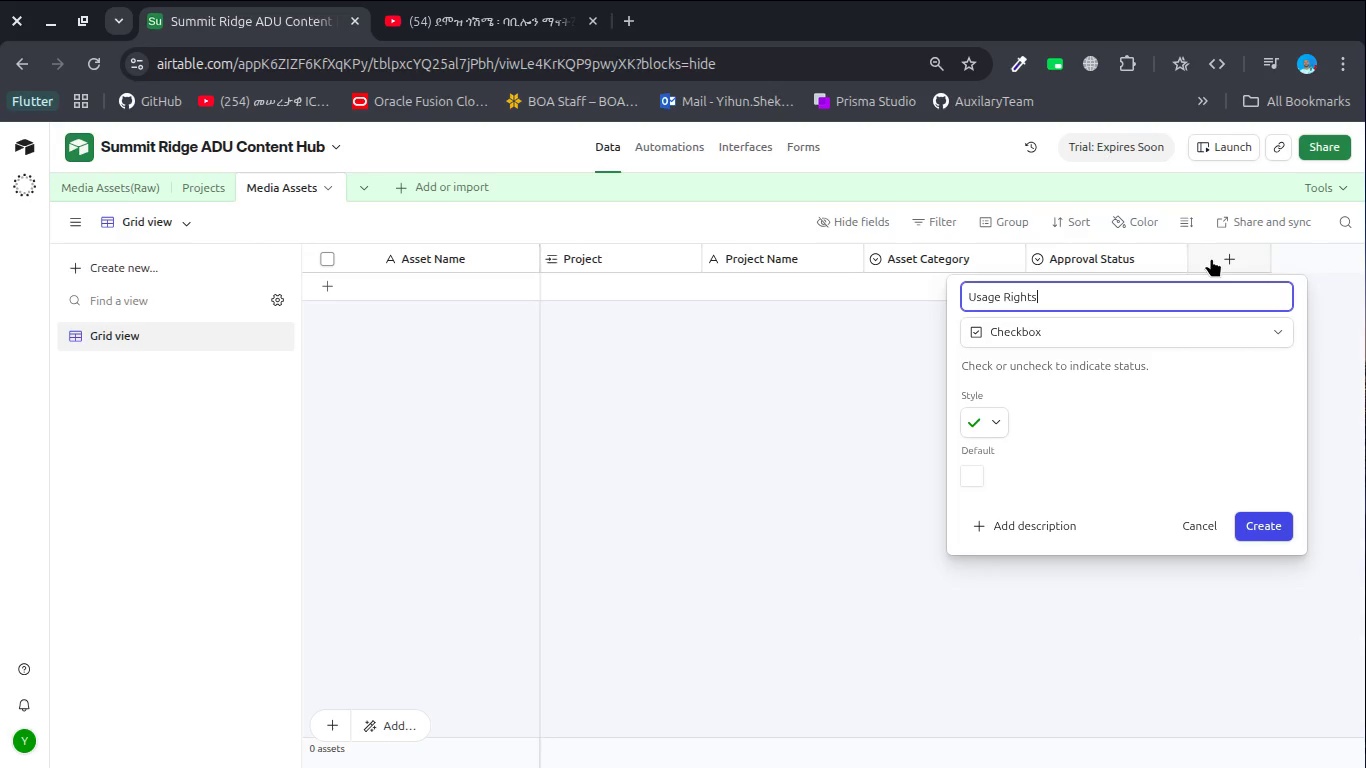 
key(Enter)
 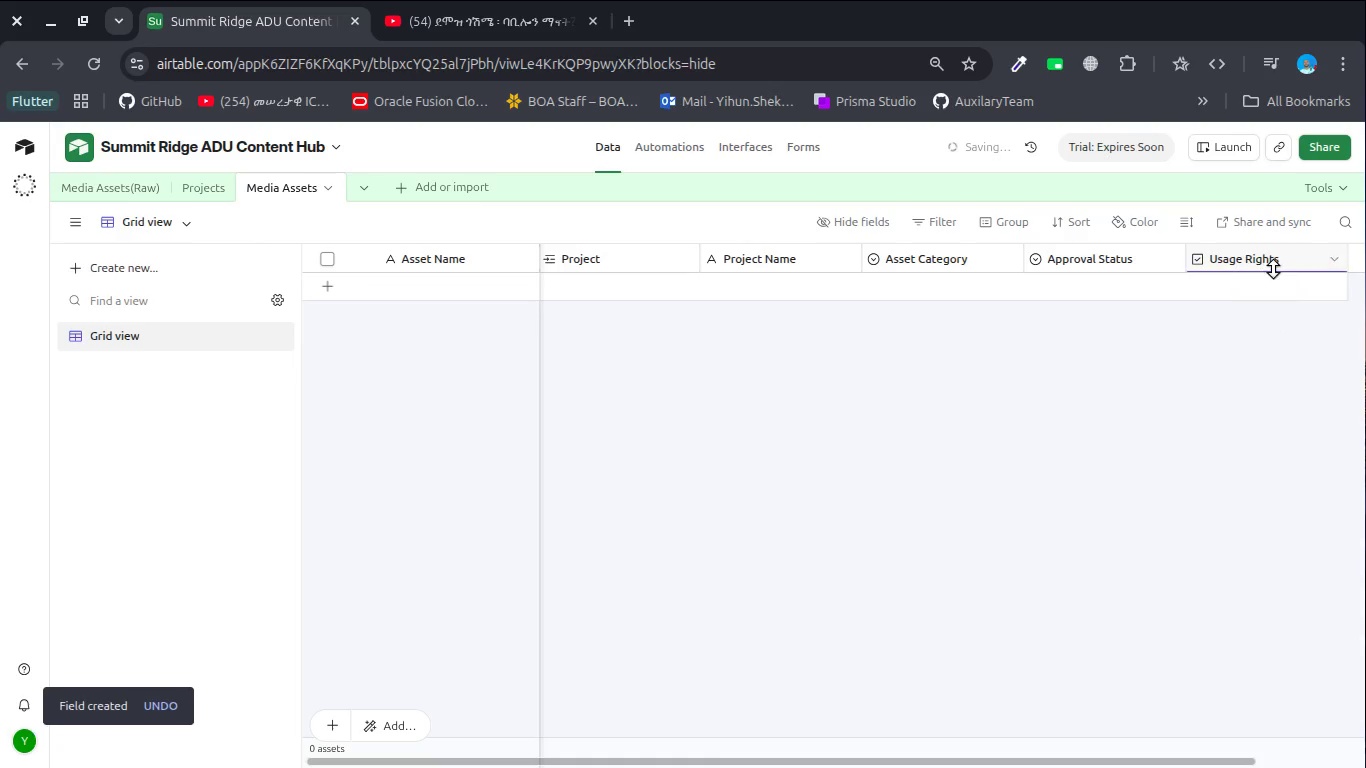 
scroll: coordinate [1273, 269], scroll_direction: down, amount: 5.0
 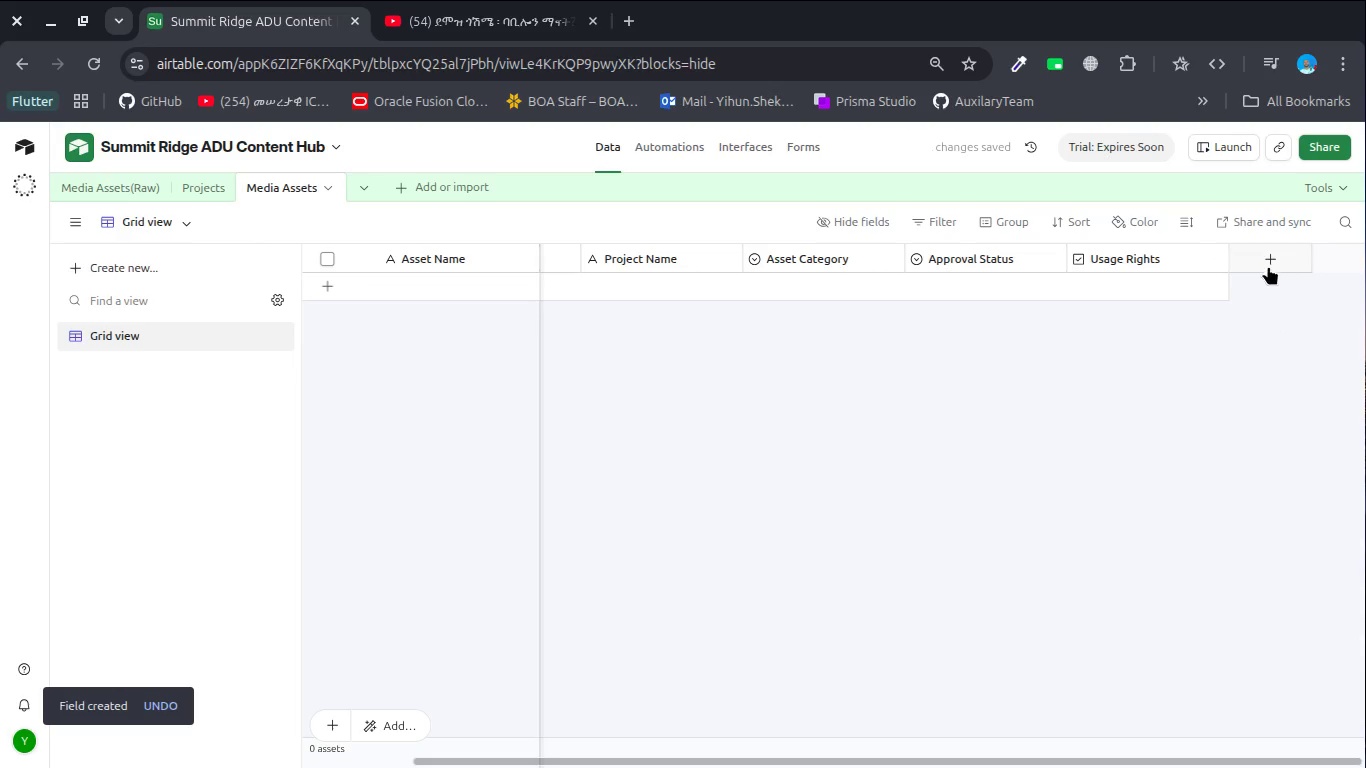 
left_click([1267, 265])
 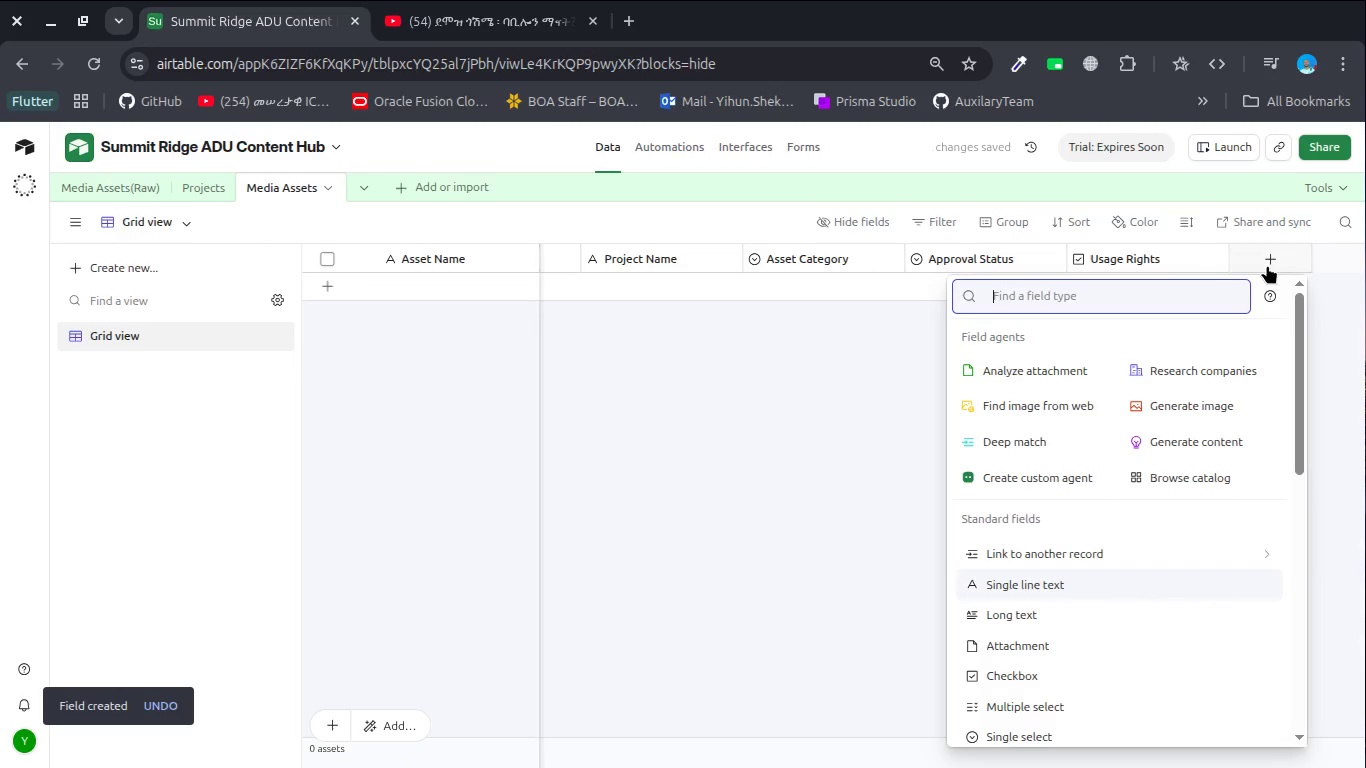 
type(single s)
 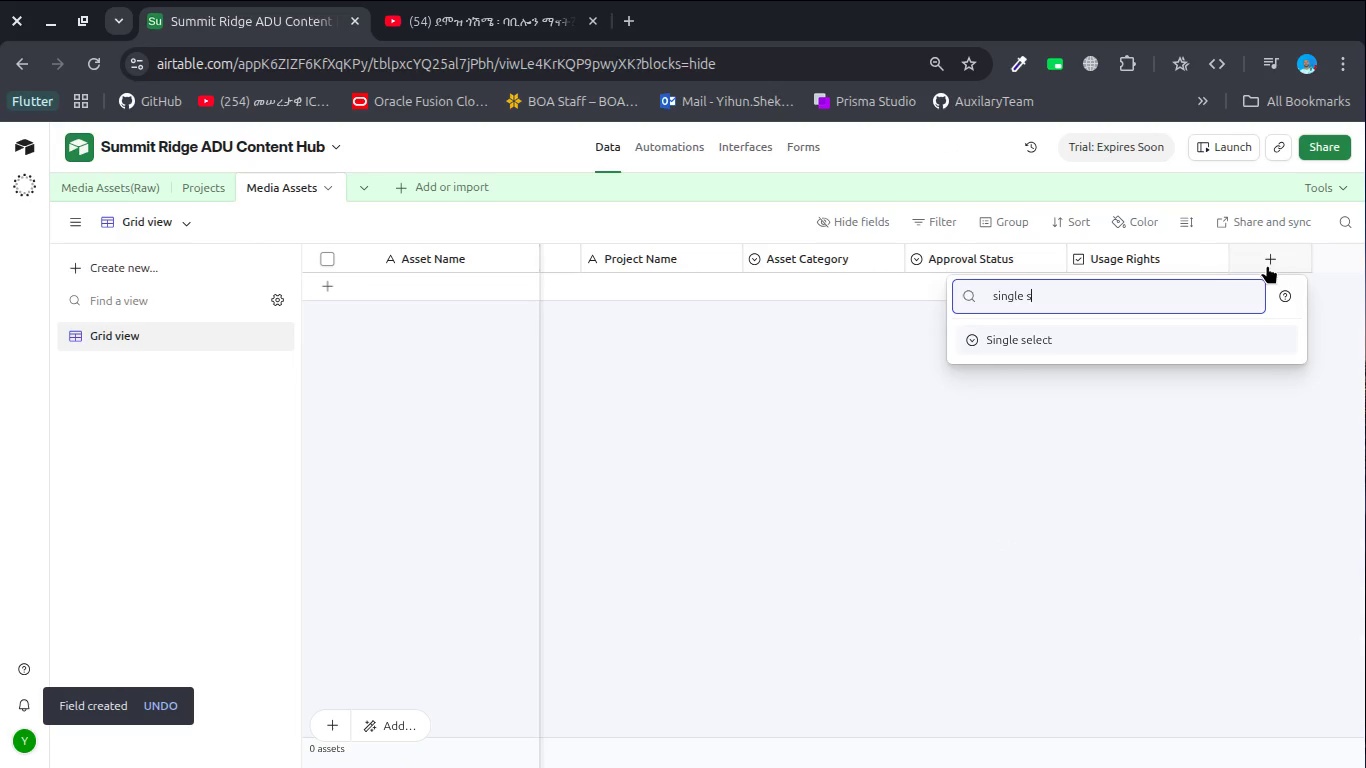 
key(Enter)
 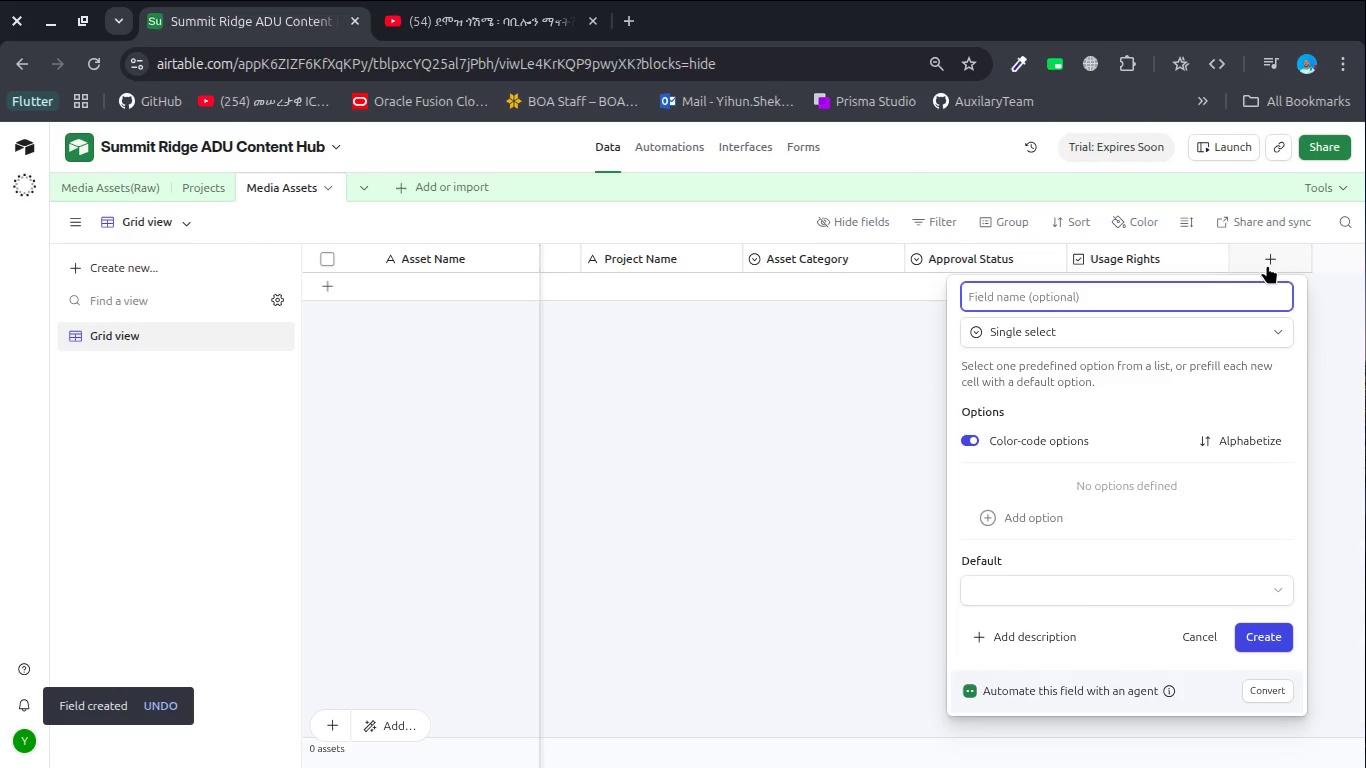 
type(Asset W)
key(Backspace)
type(Quality )
key(Backspace)
 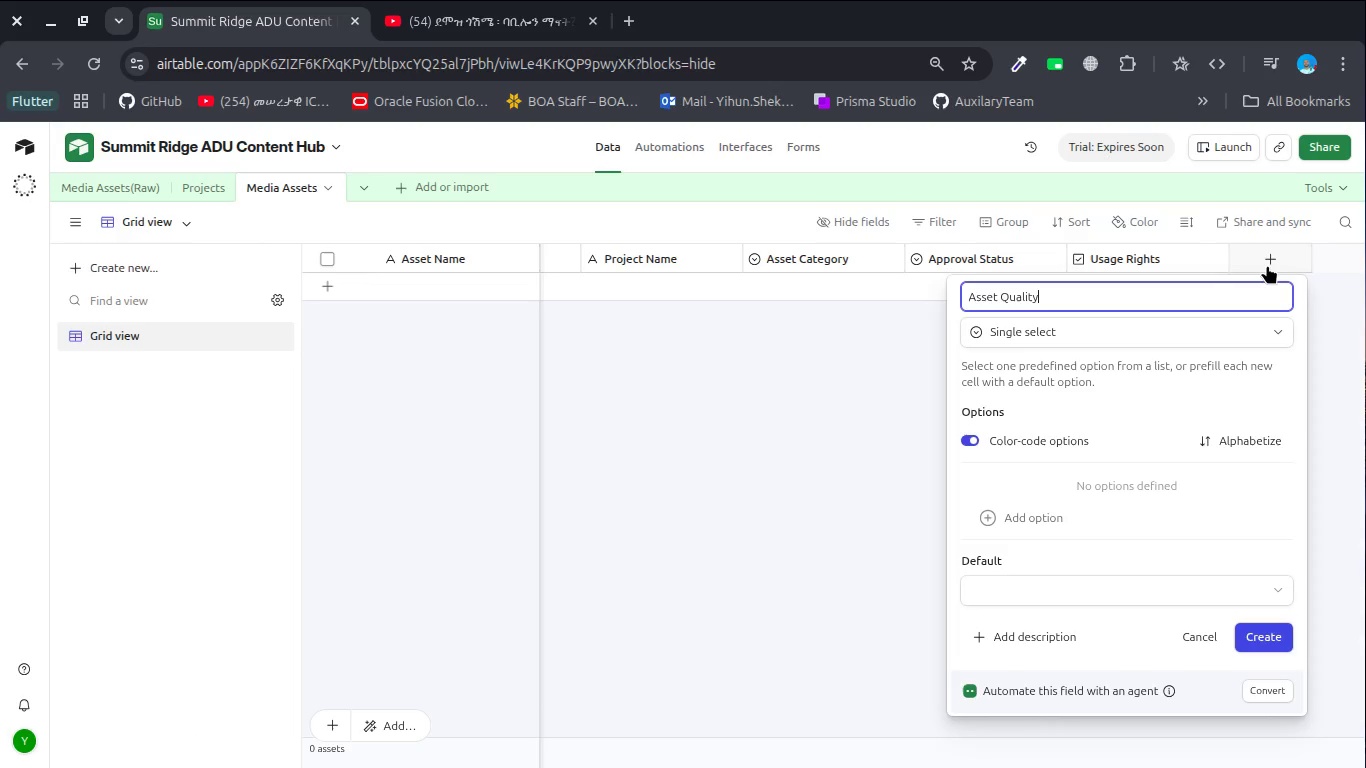 
left_click([1268, 631])
 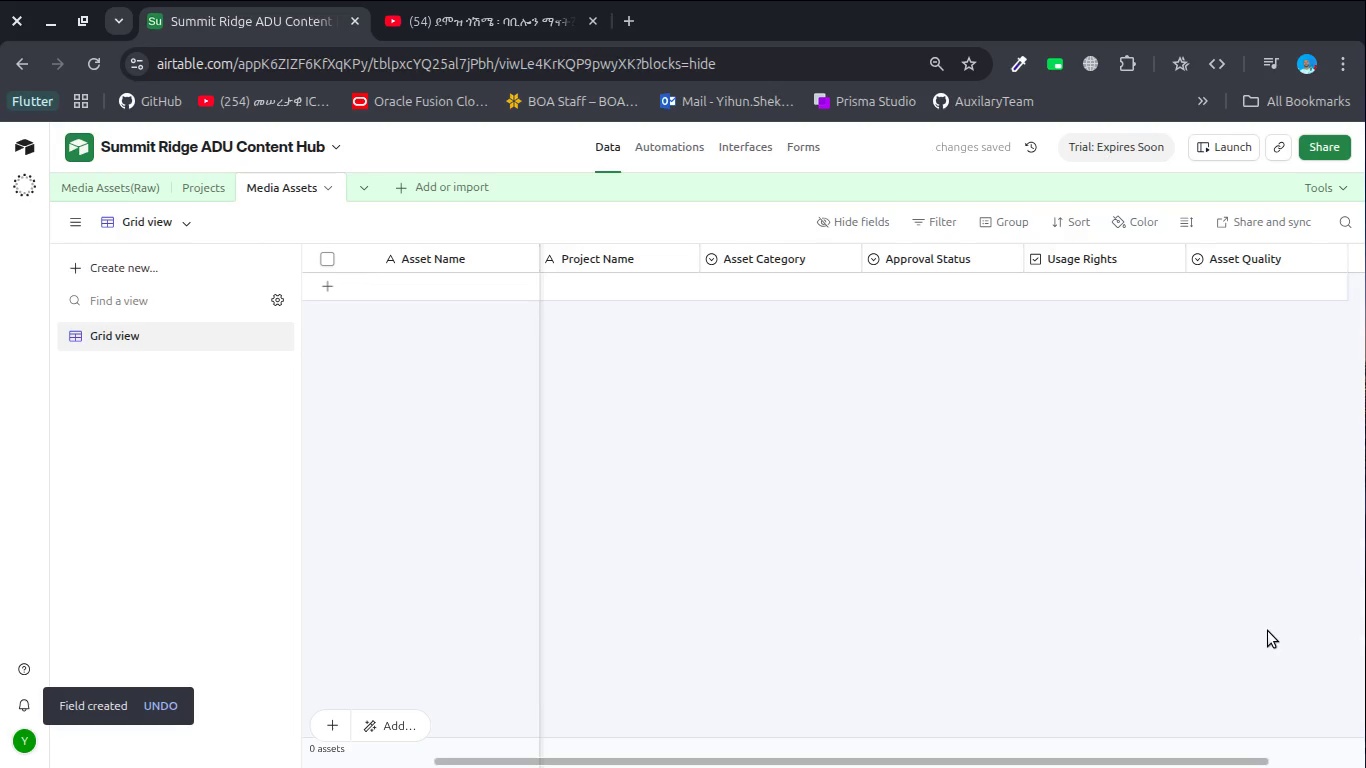 
wait(6.27)
 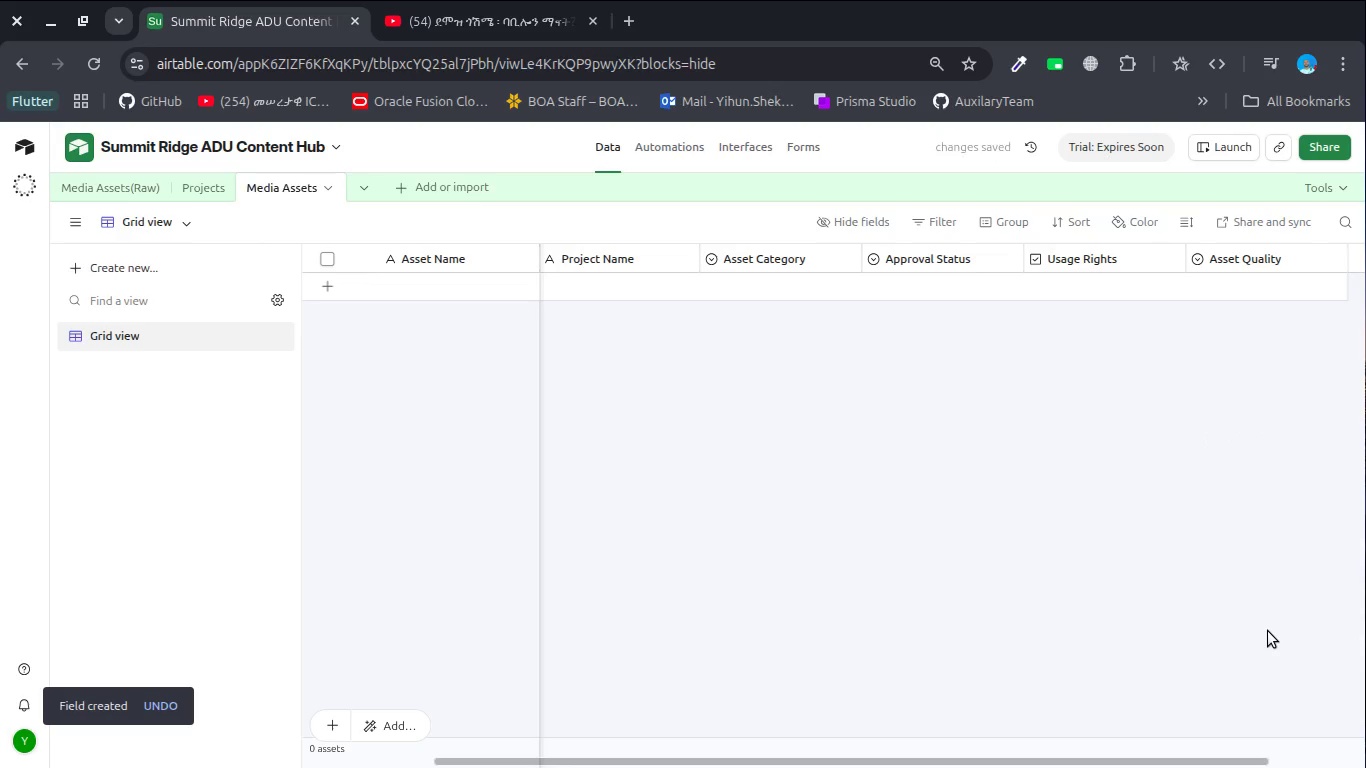 
scroll: coordinate [1242, 529], scroll_direction: down, amount: 3.0
 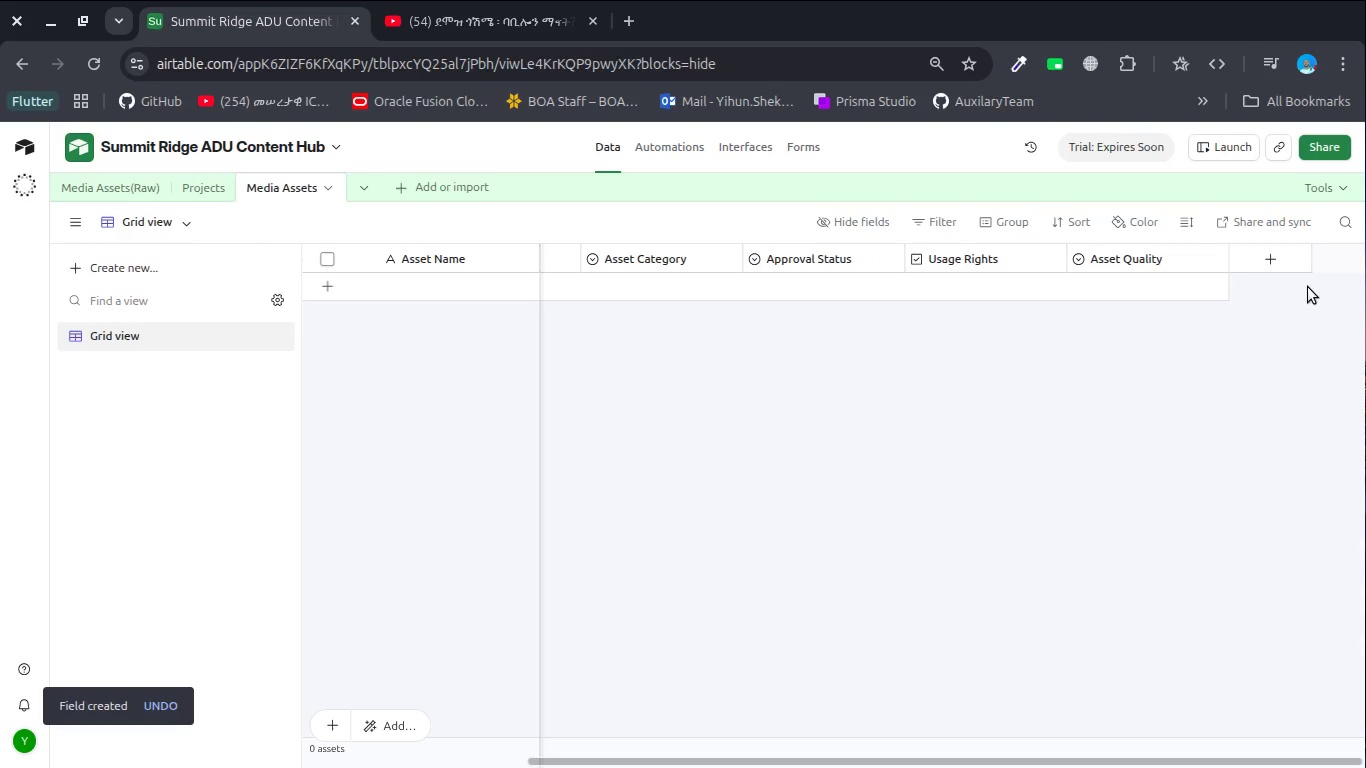 
left_click([1155, 255])
 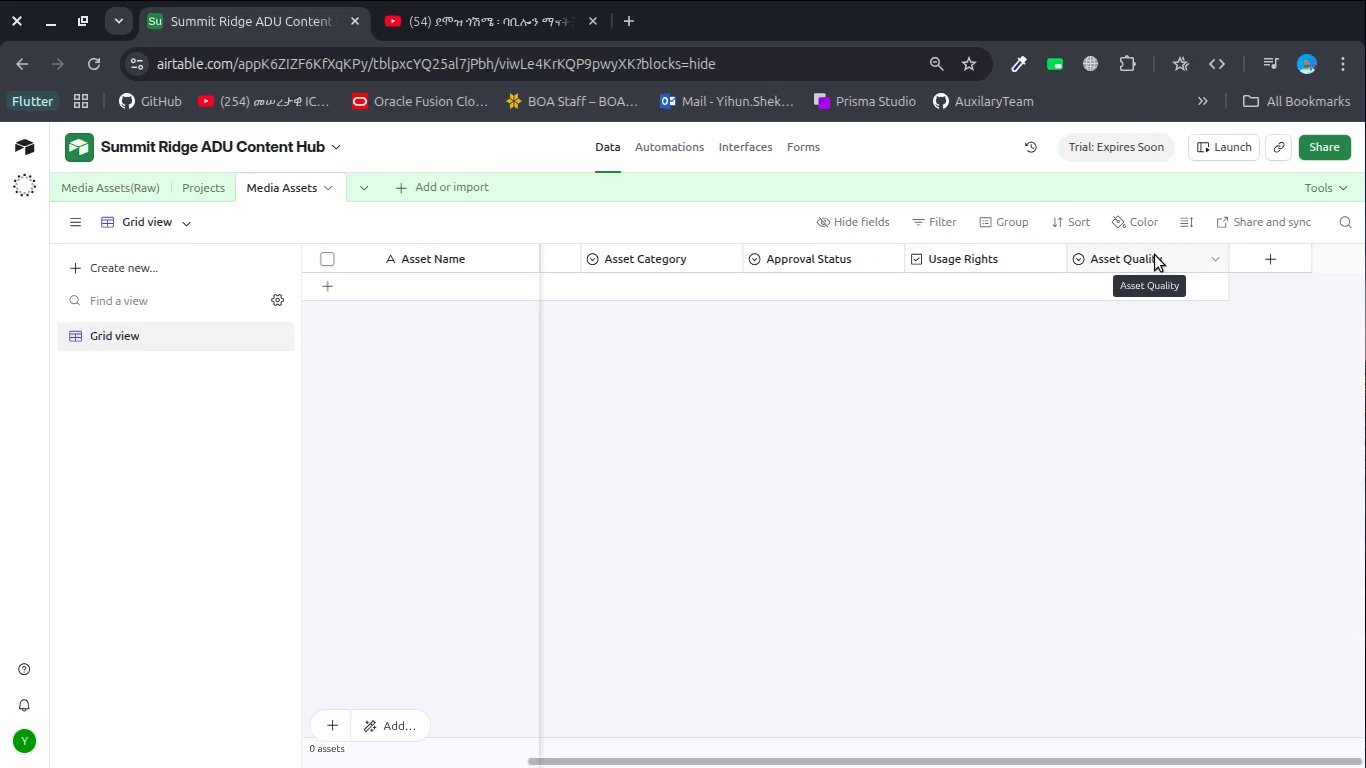 
double_click([1155, 255])
 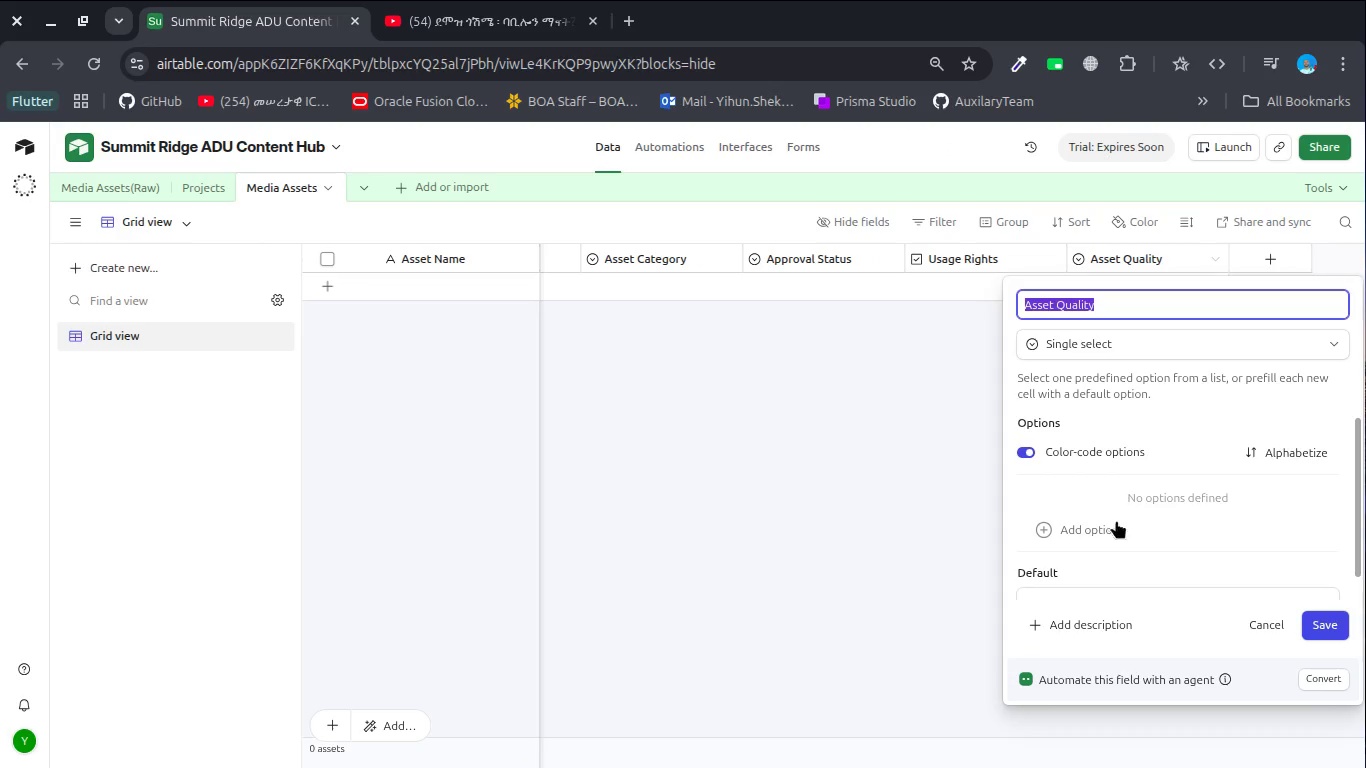 
left_click([1115, 528])
 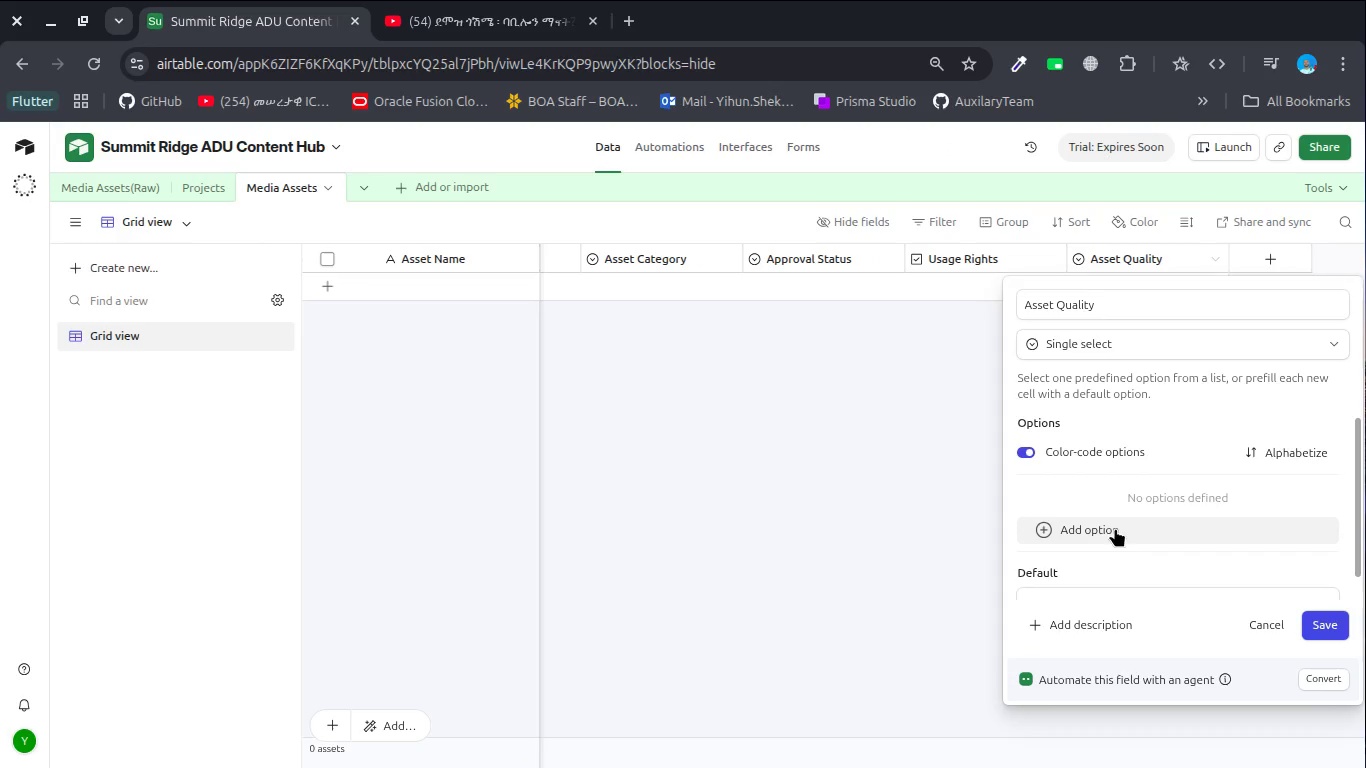 
type(High-res)
 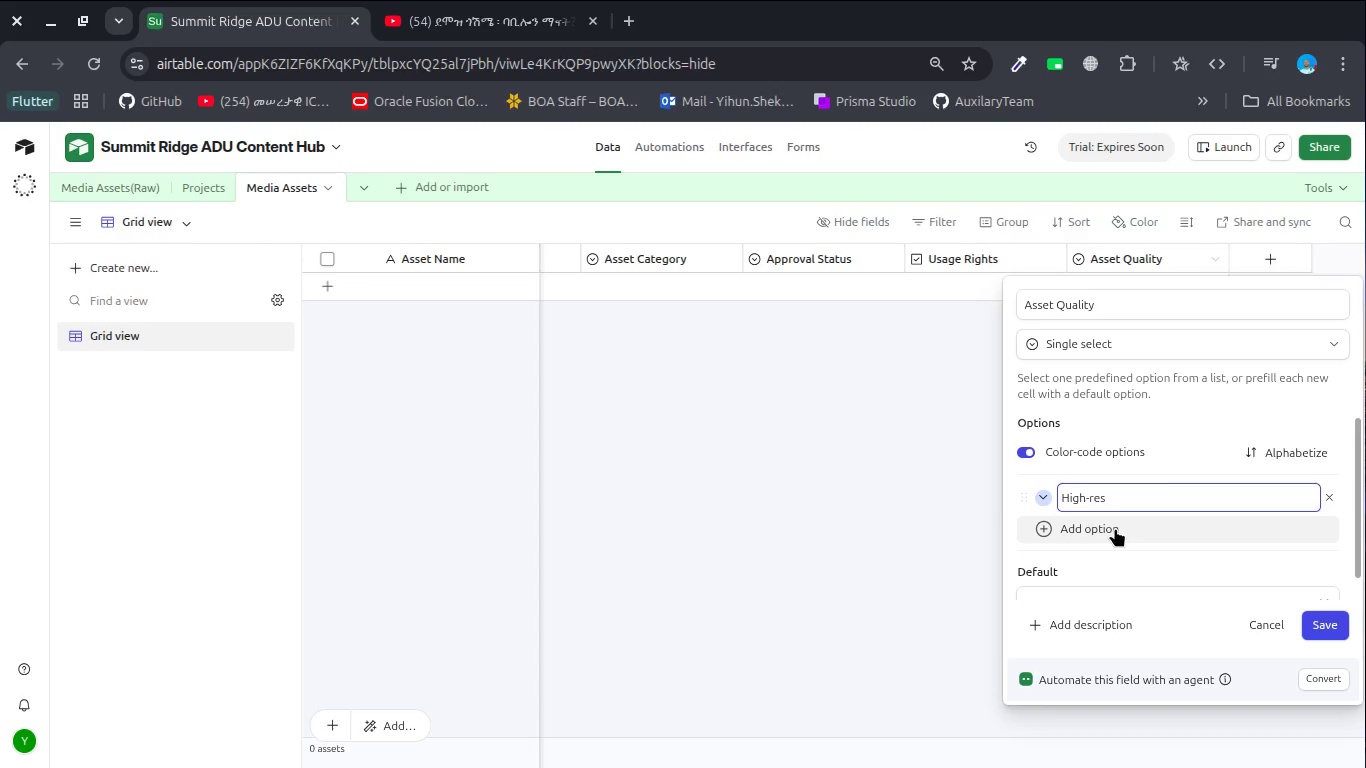 
key(Enter)
 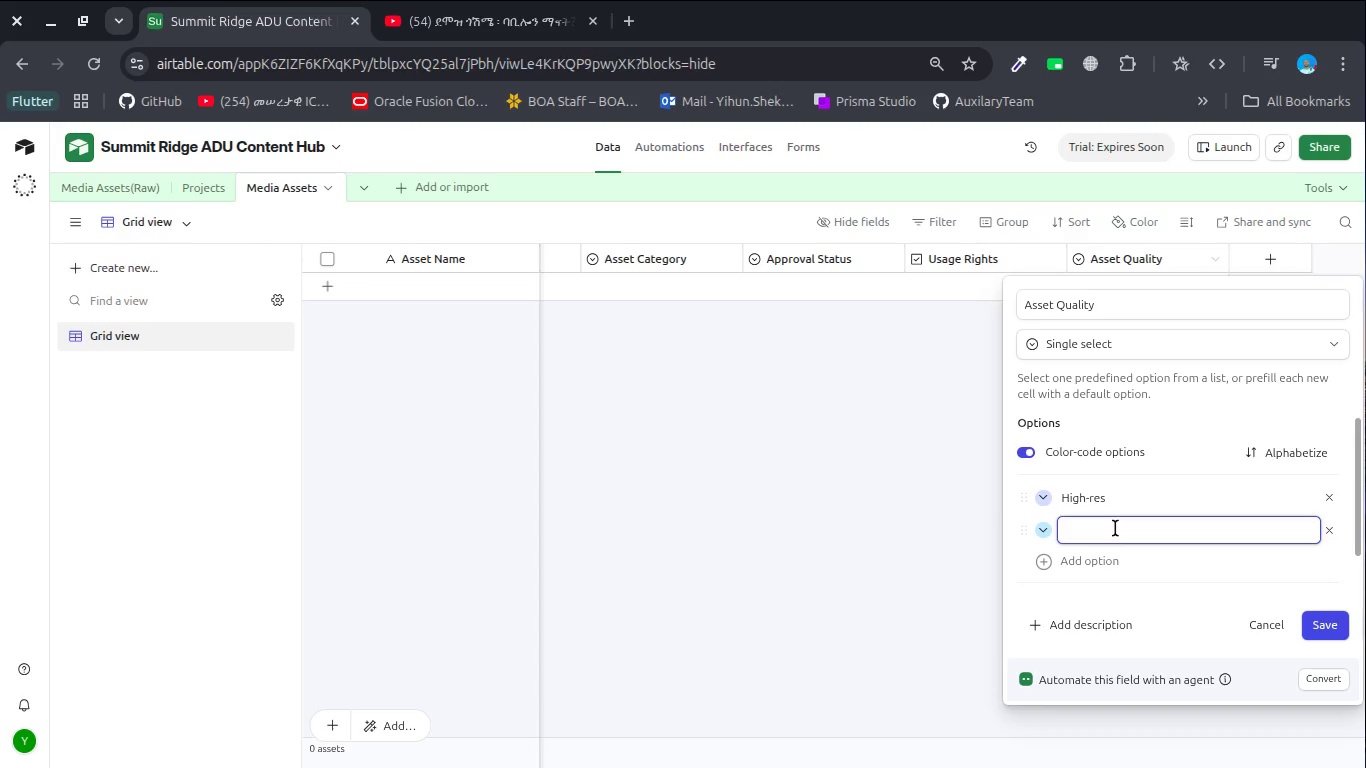 
type(Low-res)
 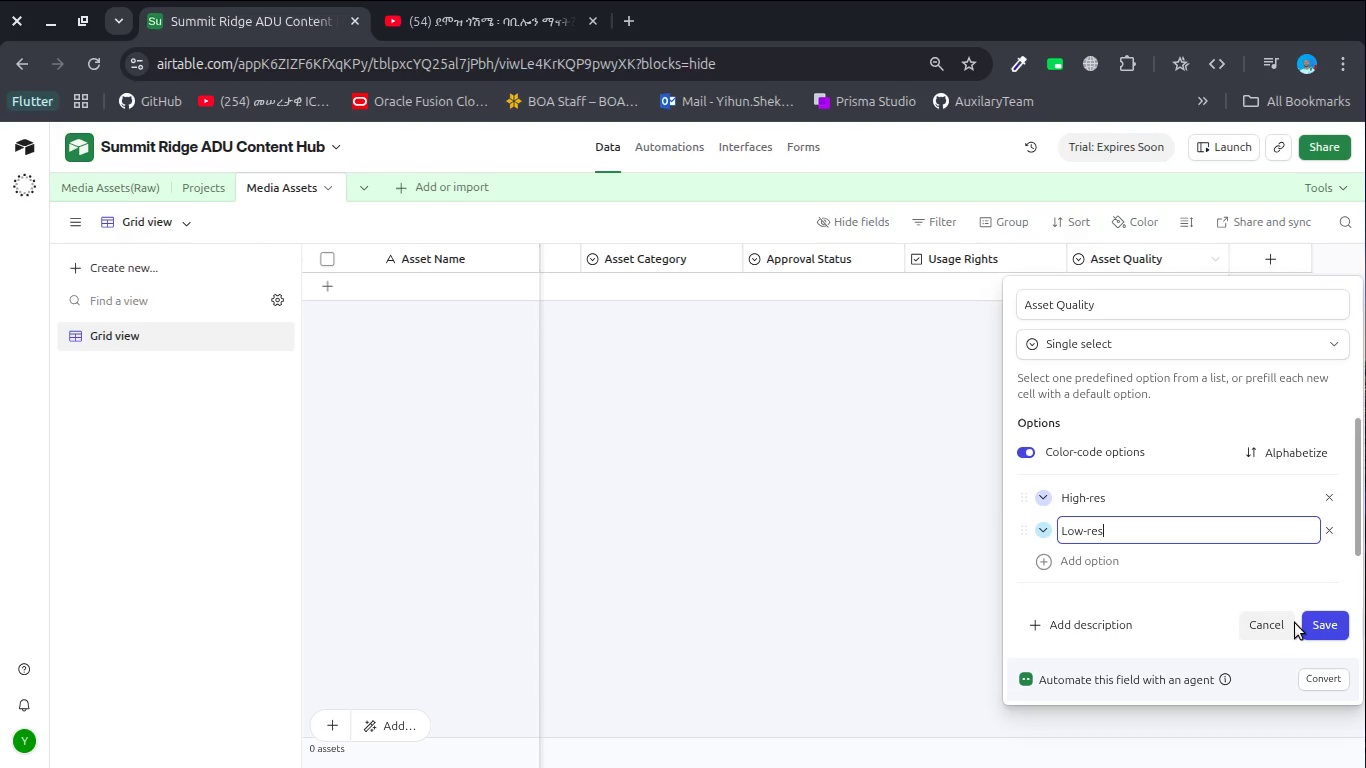 
left_click([1315, 625])
 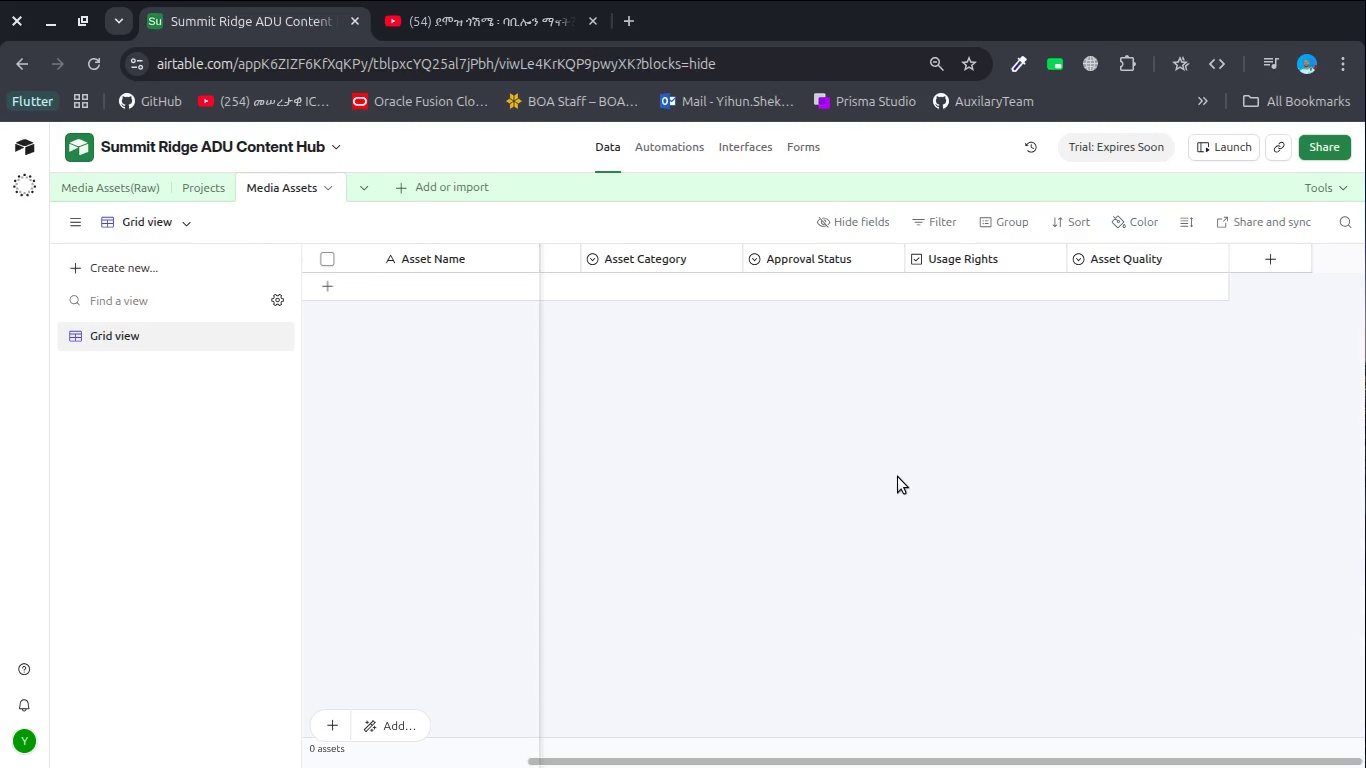 
wait(22.09)
 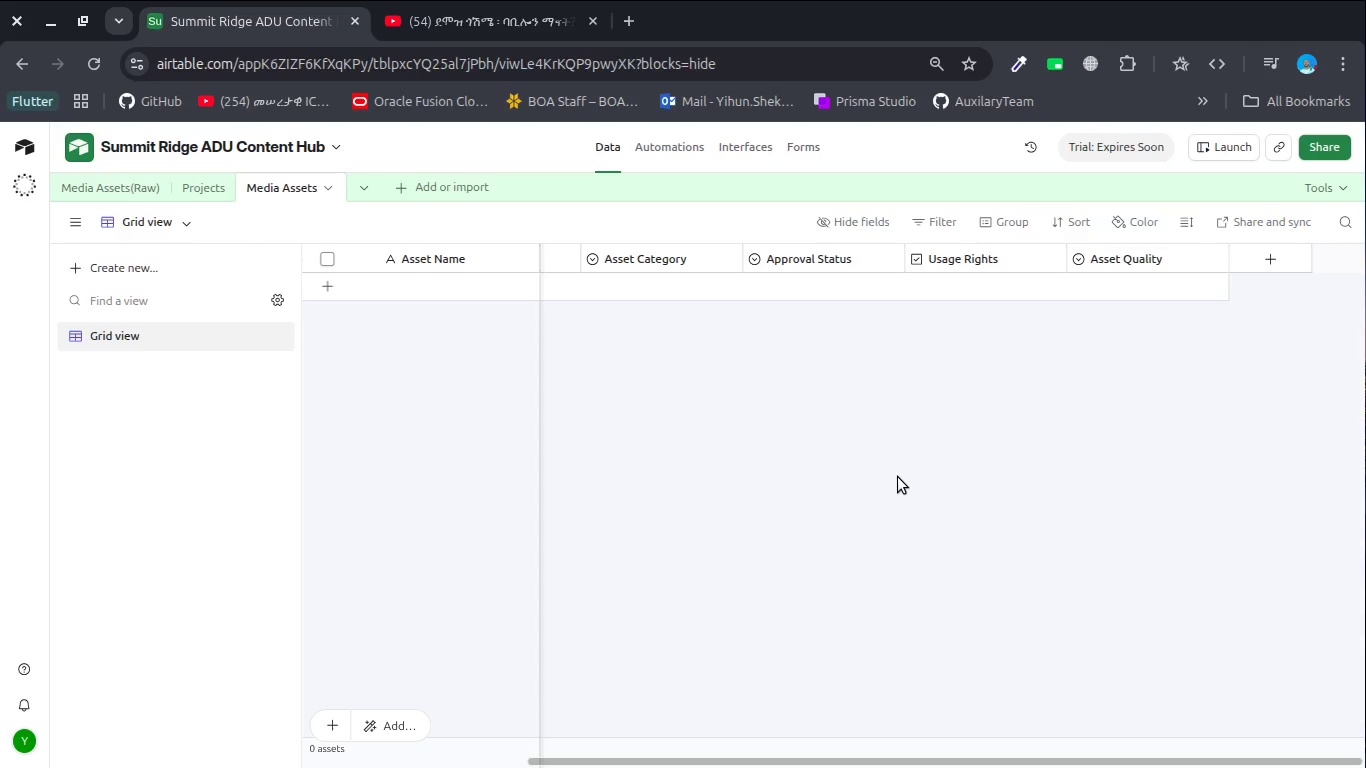 
left_click([115, 196])
 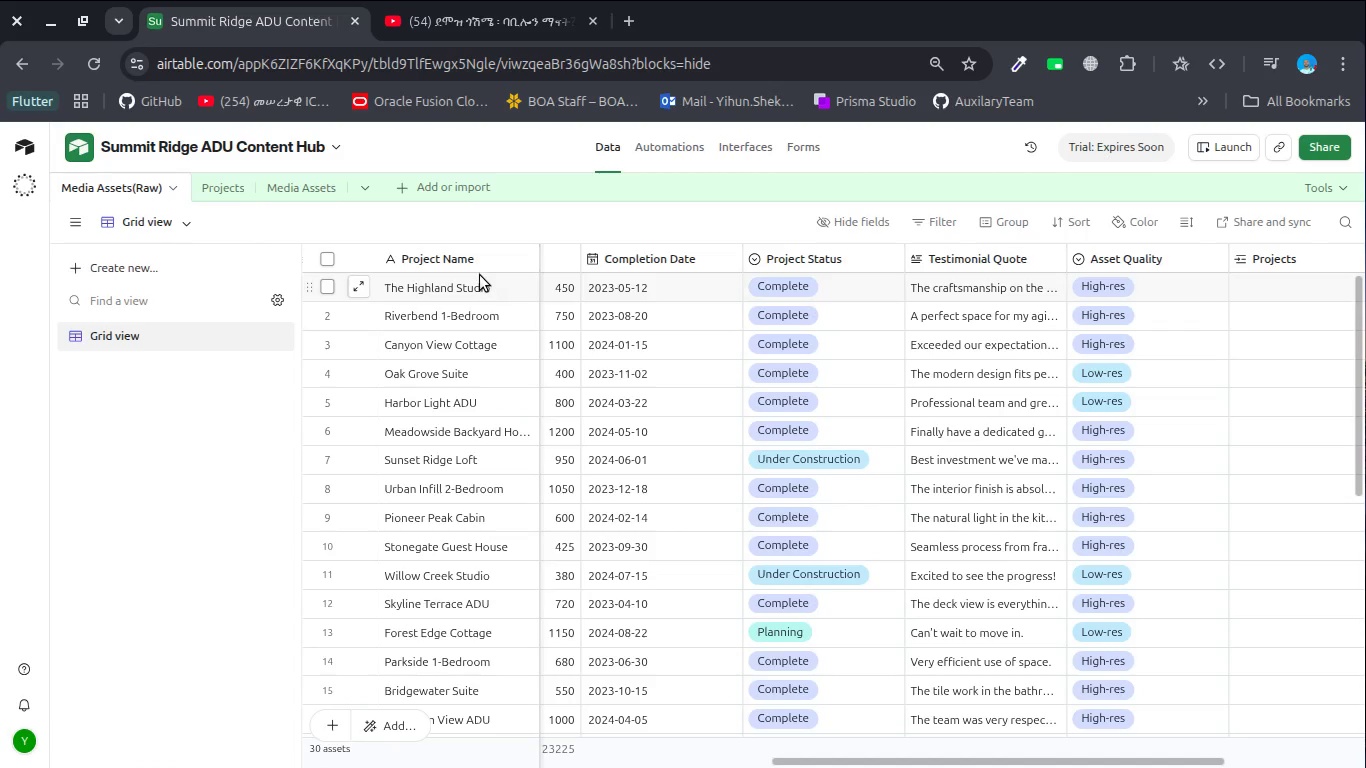 
left_click([486, 256])
 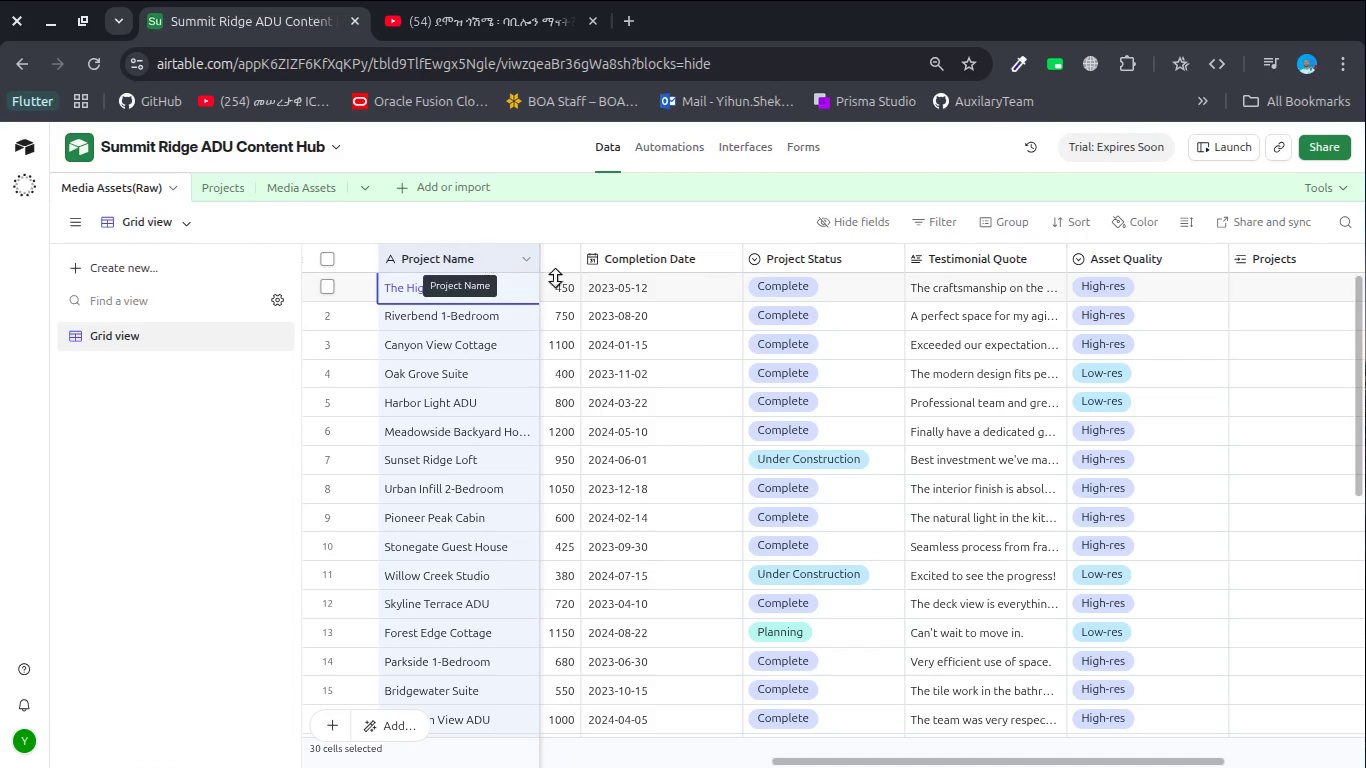 
scroll: coordinate [761, 352], scroll_direction: up, amount: 28.0
 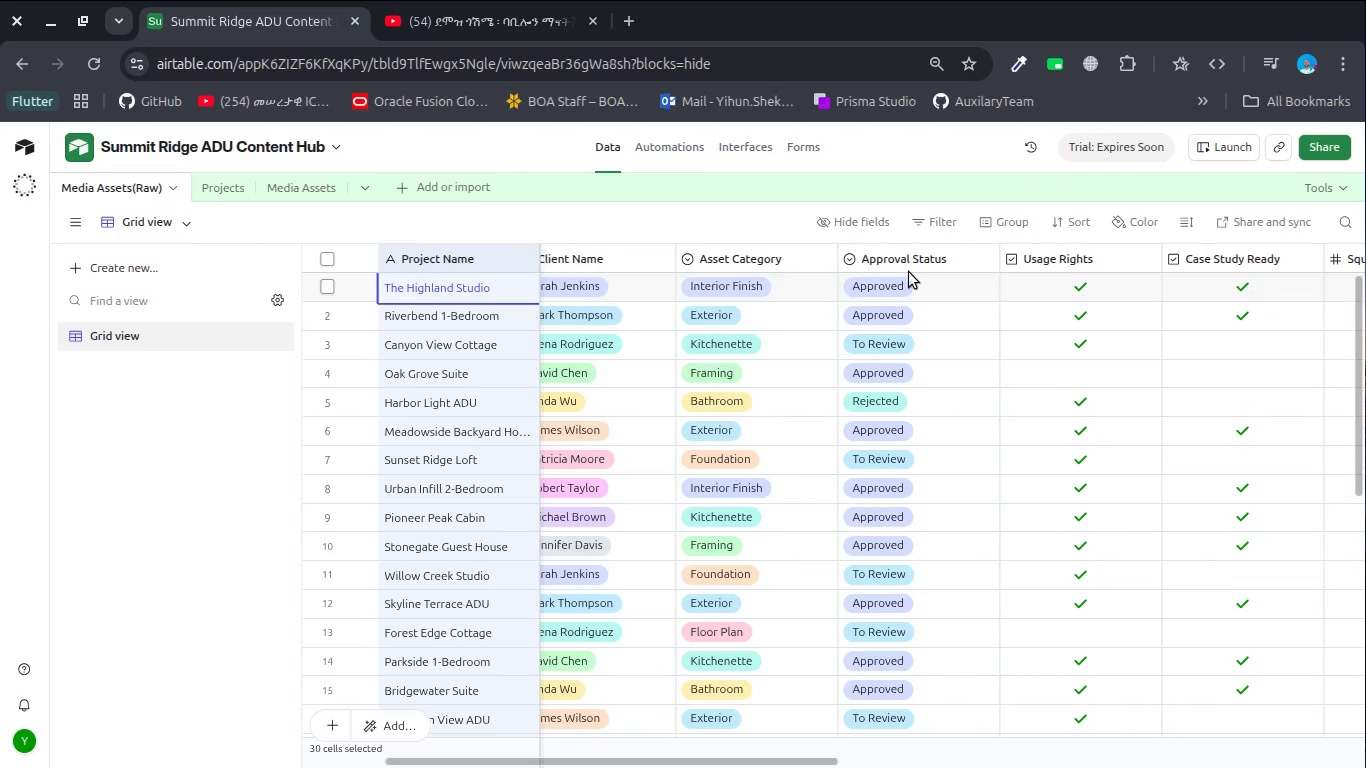 
wait(5.92)
 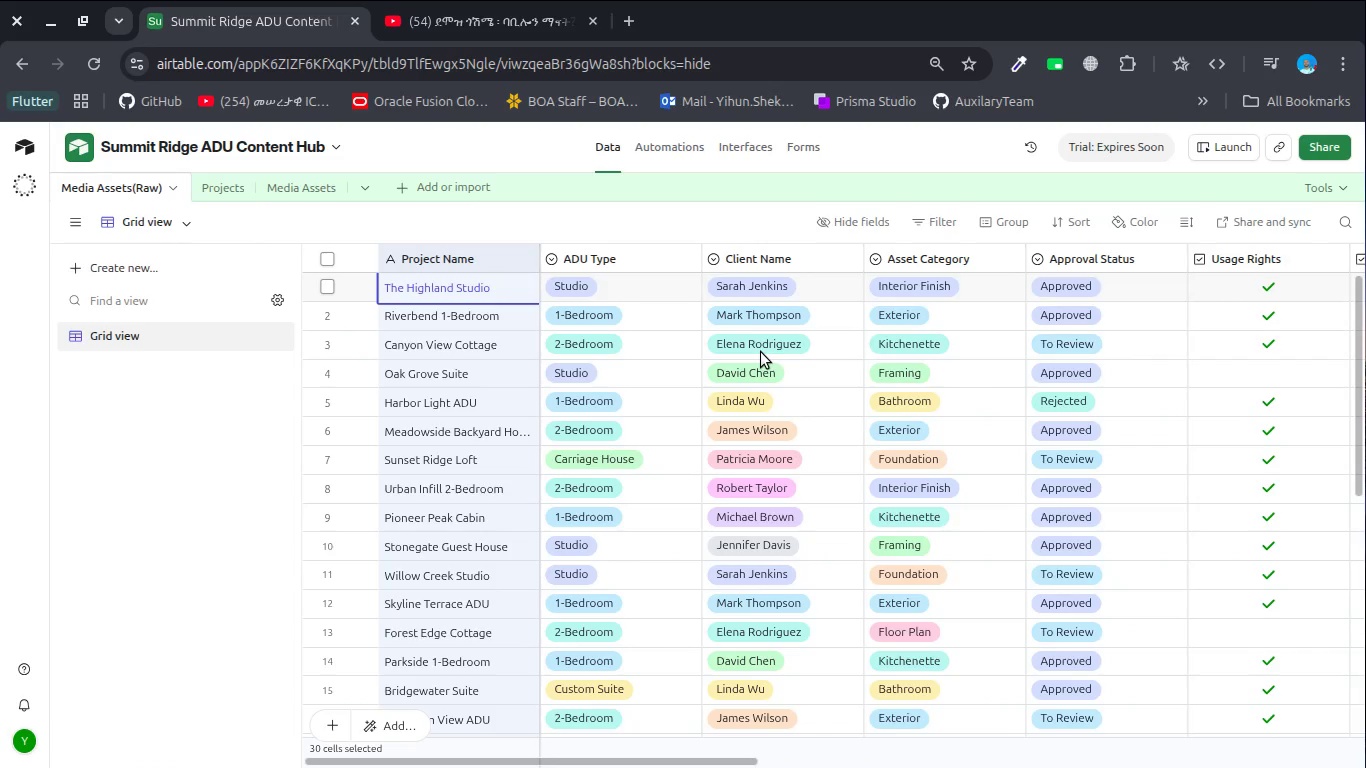 
hold_key(key=ControlLeft, duration=1.93)
left_click([915, 260])
 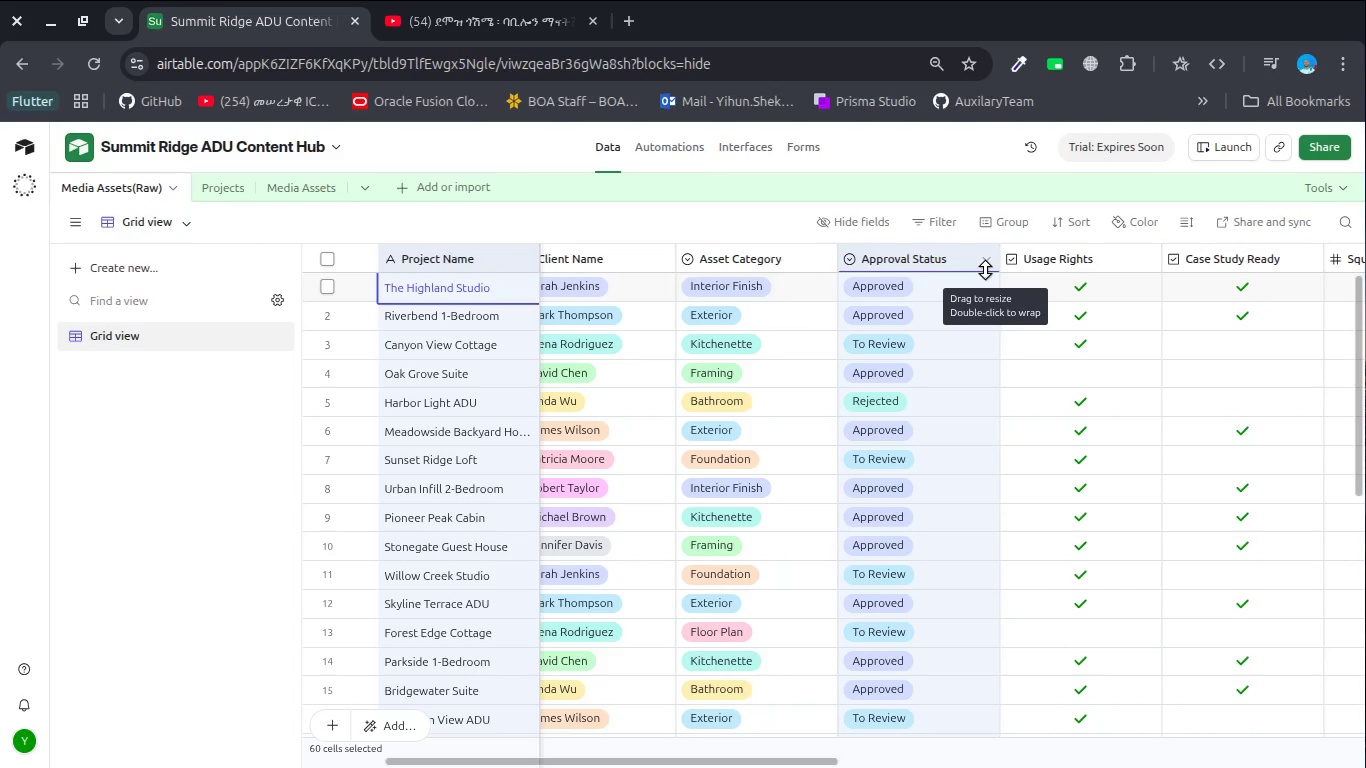 
hold_key(key=ControlLeft, duration=1.49)
left_click([1036, 260])
 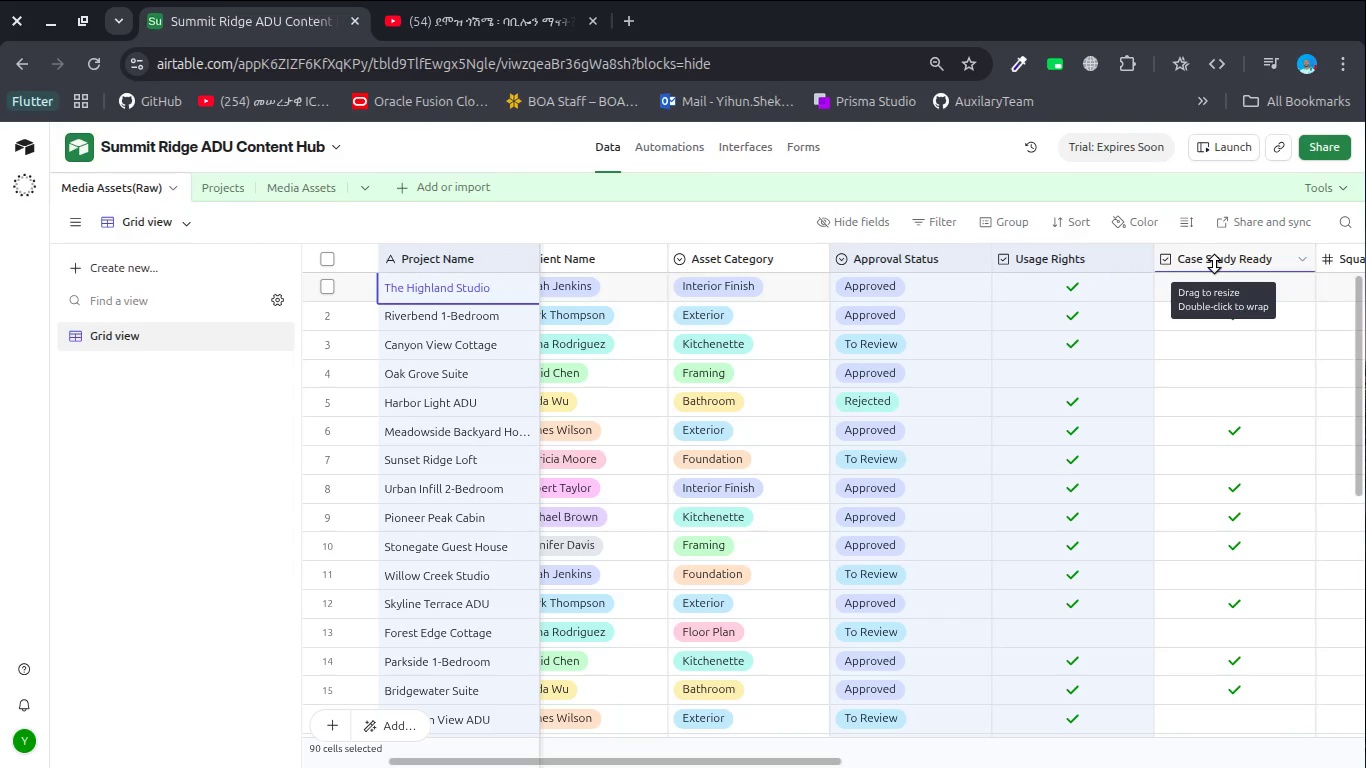 
wait(7.02)
 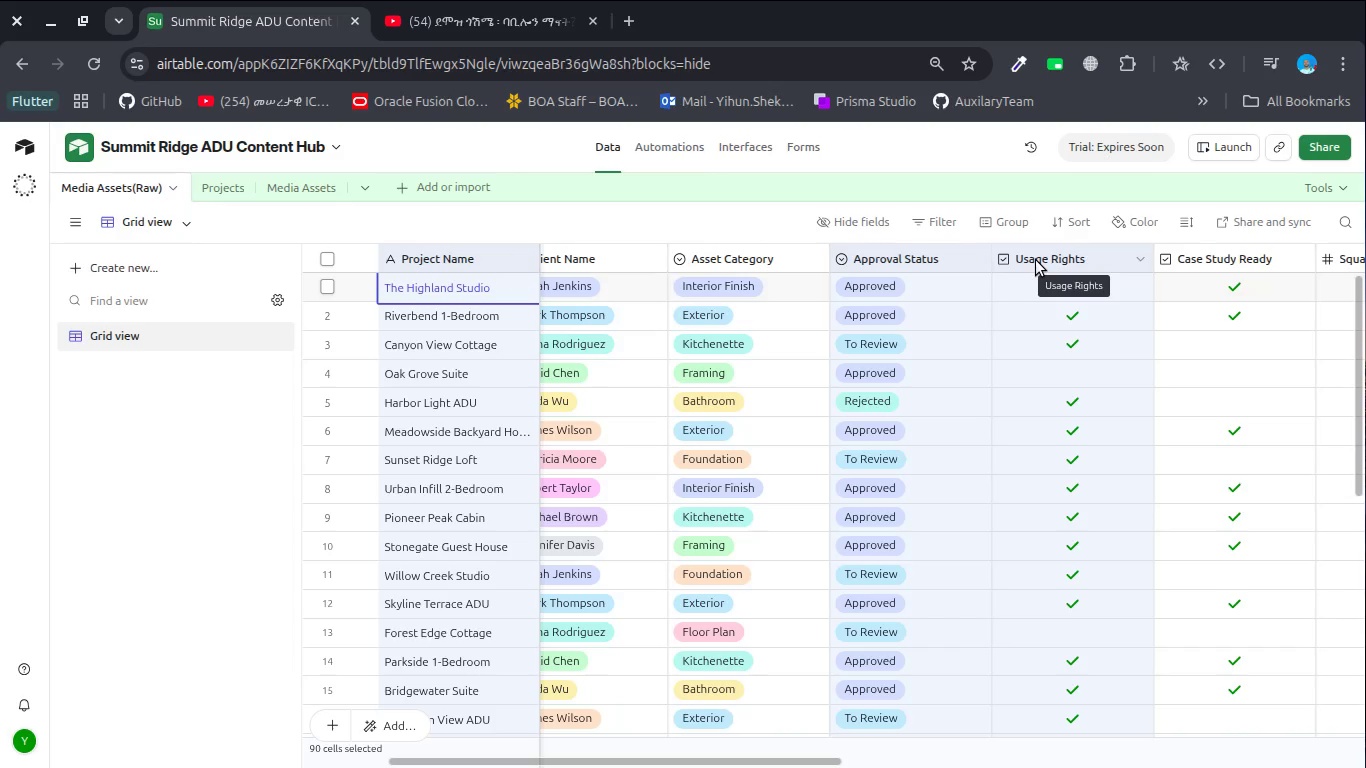 
scroll: coordinate [1214, 264], scroll_direction: up, amount: 1.0
 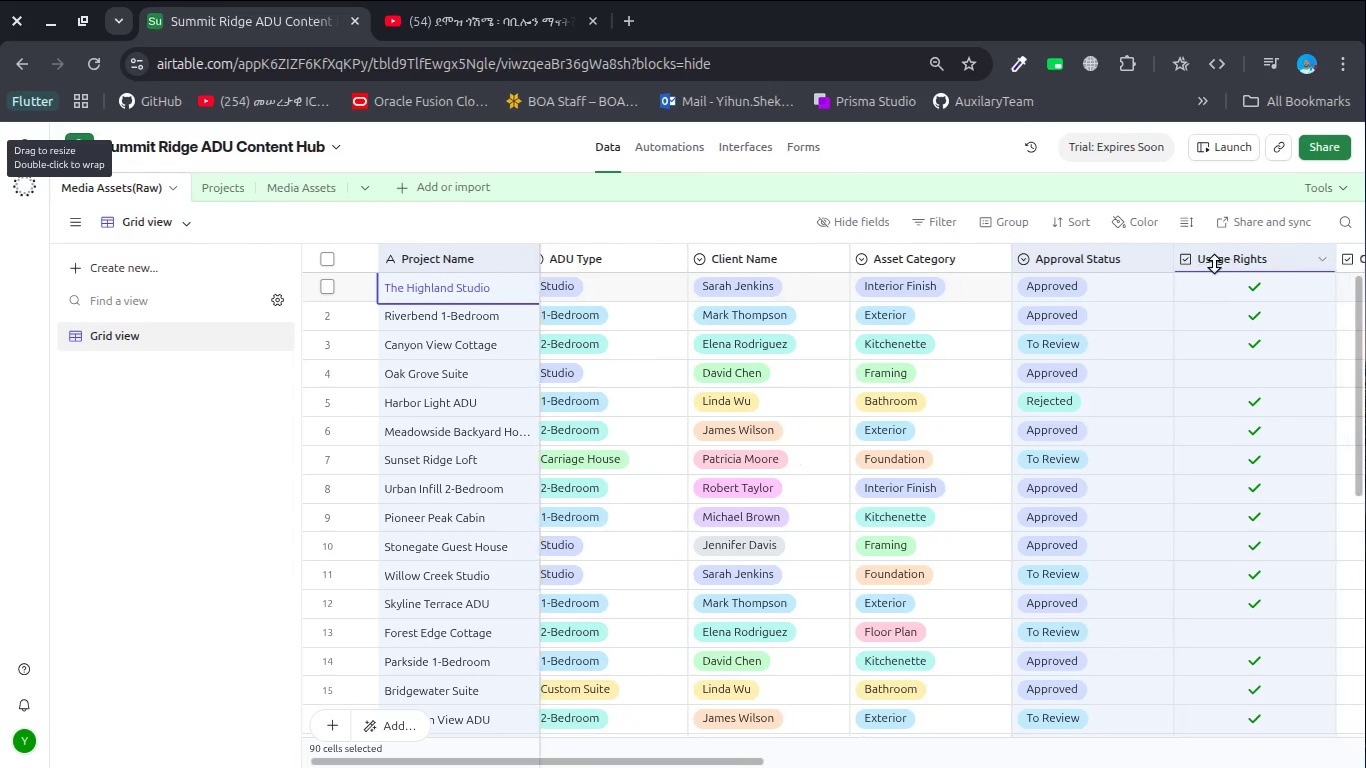 
scroll: coordinate [1214, 264], scroll_direction: down, amount: 4.0
 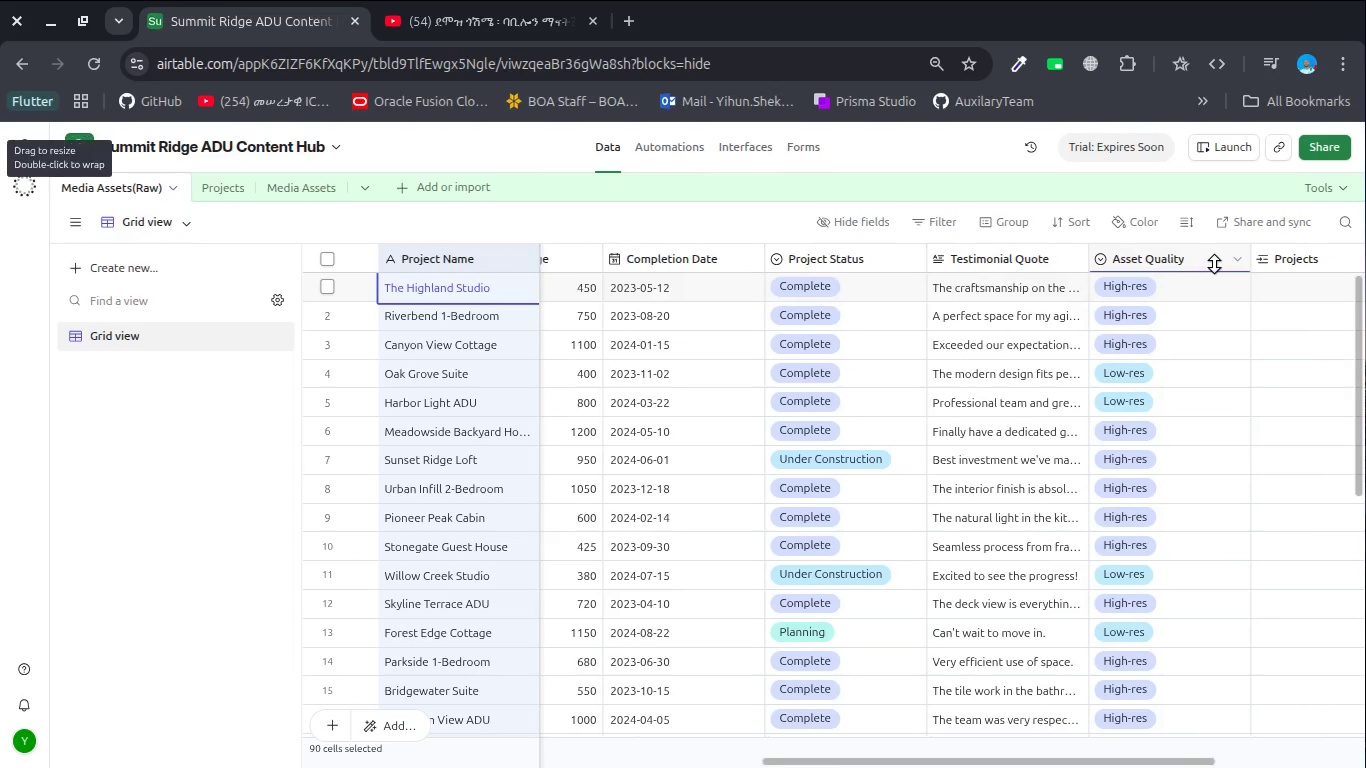 
hold_key(key=ControlLeft, duration=1.77)
left_click([1156, 262])
 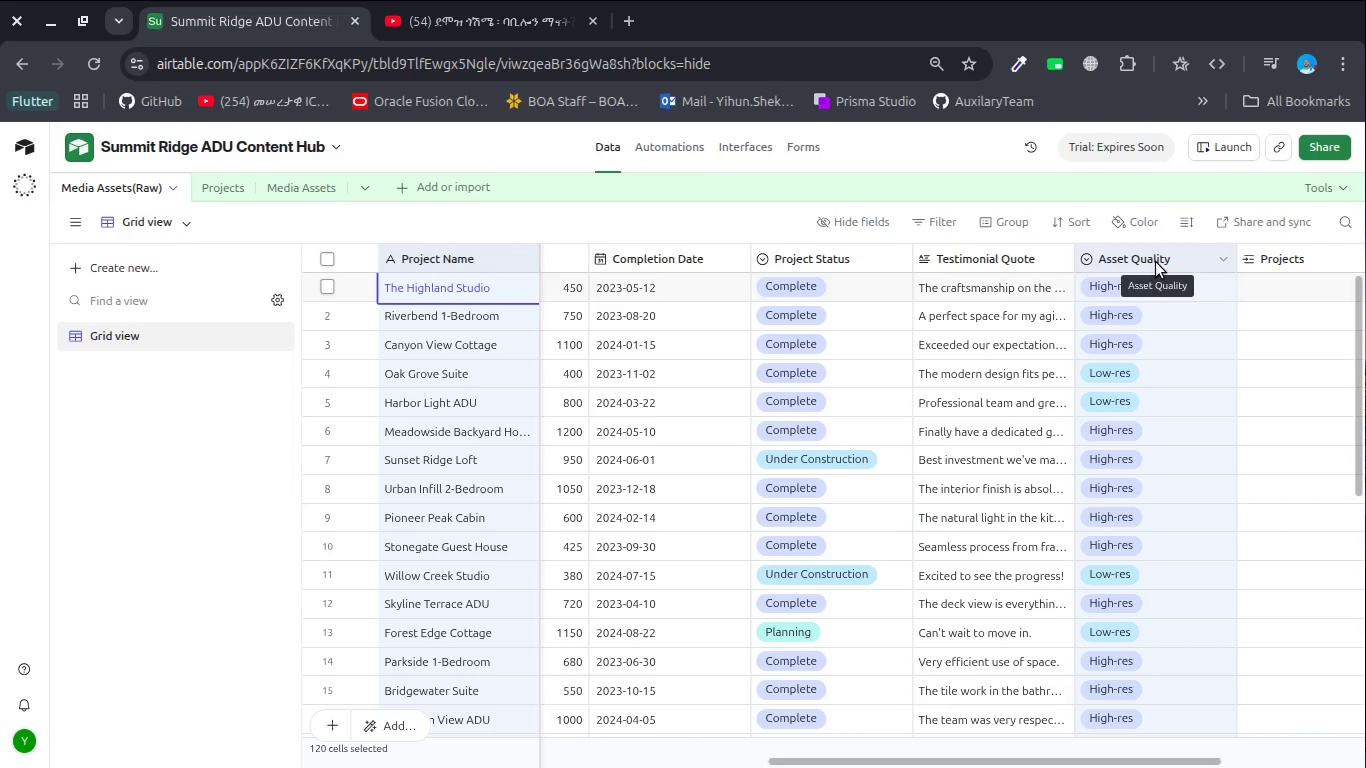 
scroll: coordinate [1029, 348], scroll_direction: up, amount: 14.0
 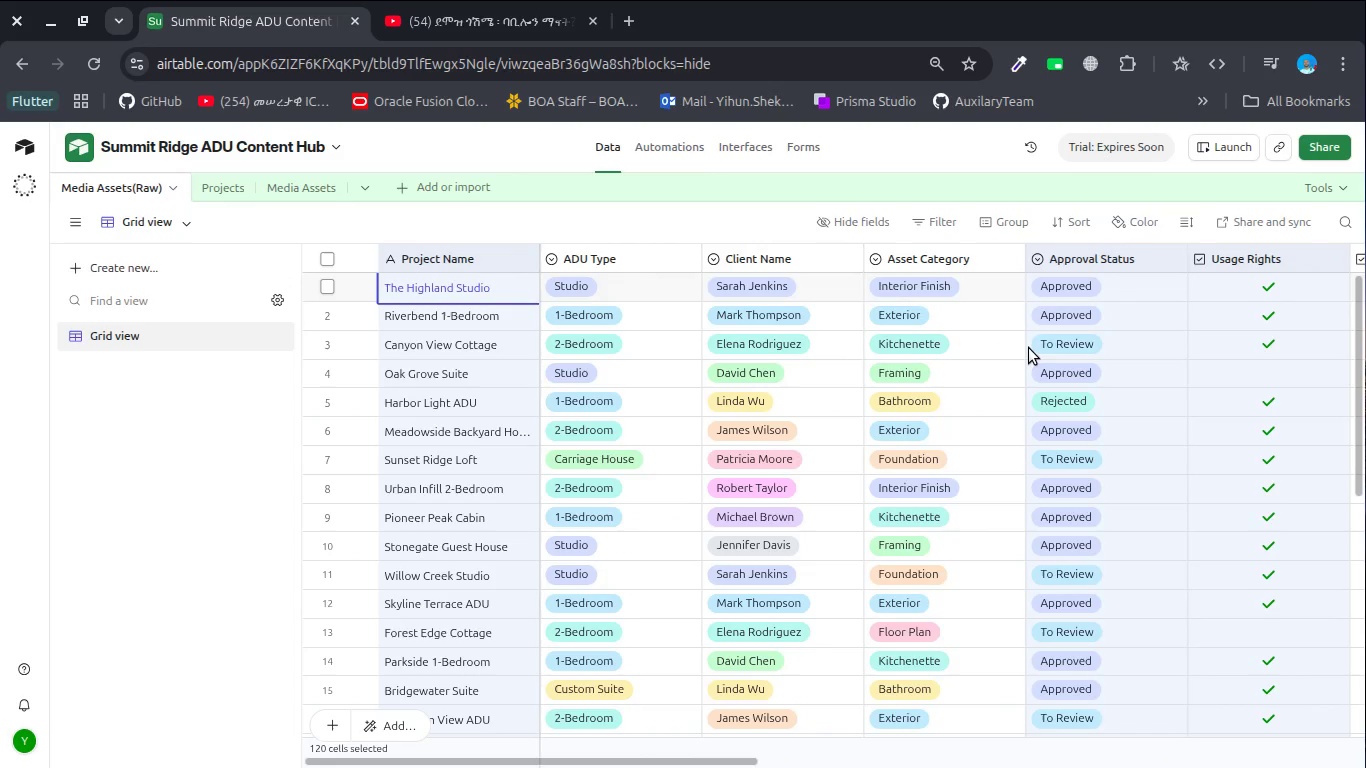 
hold_key(key=ControlLeft, duration=2.01)
left_click([958, 260])
 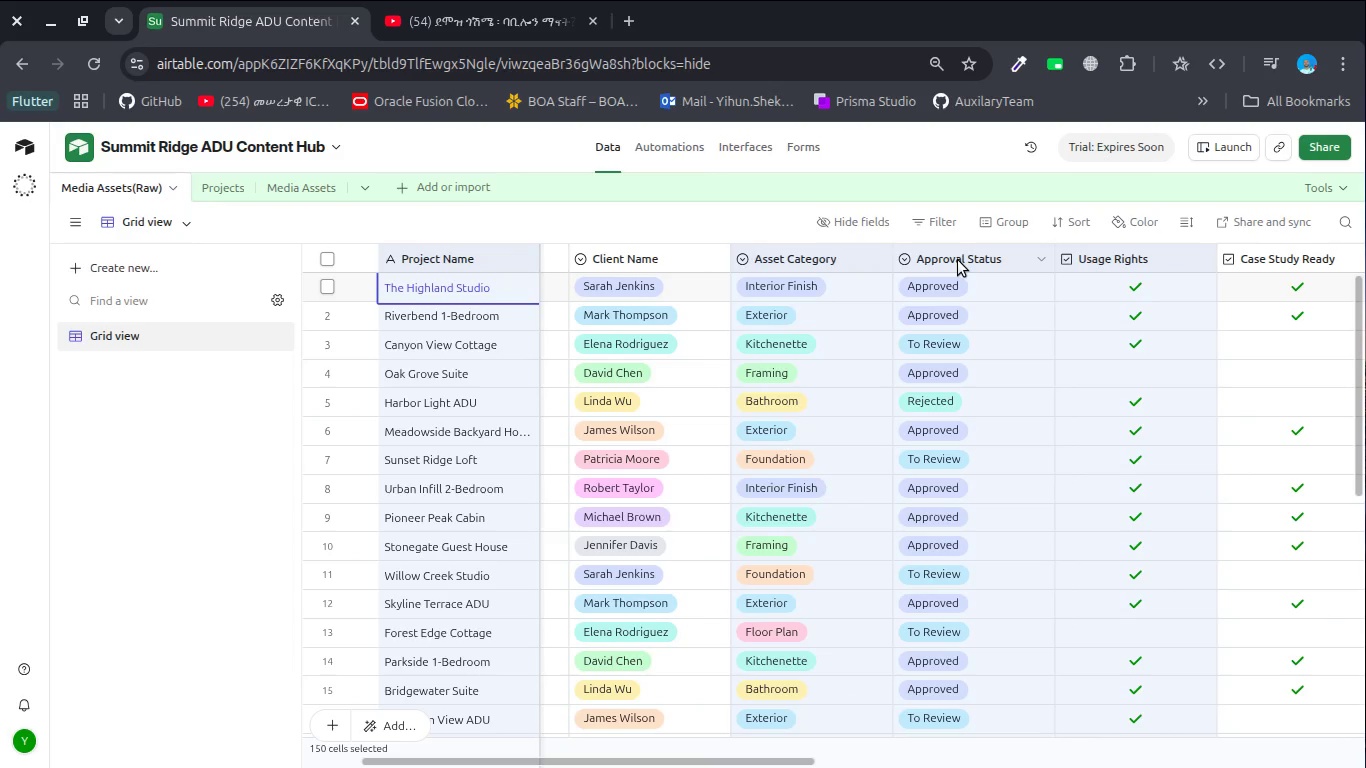 
scroll: coordinate [958, 260], scroll_direction: down, amount: 1.0
 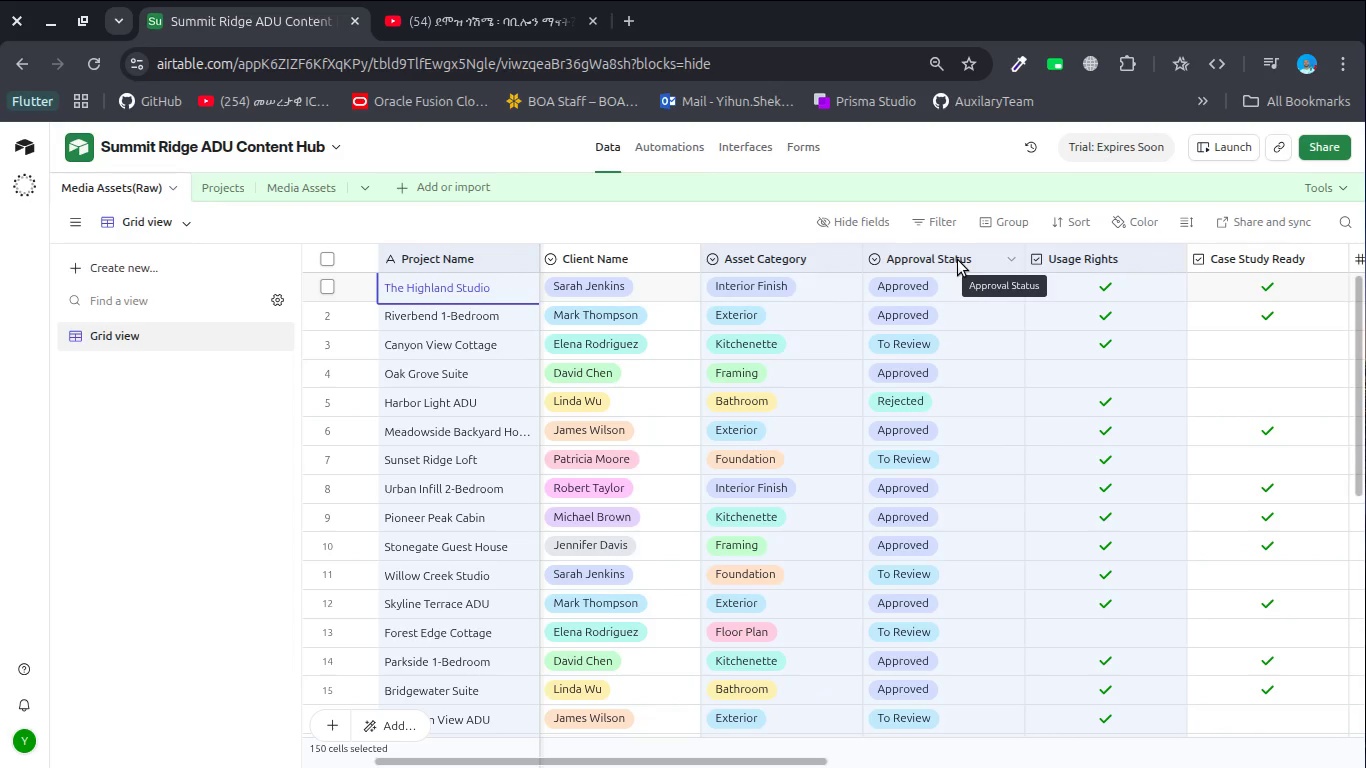 
scroll: coordinate [958, 260], scroll_direction: up, amount: 3.0
 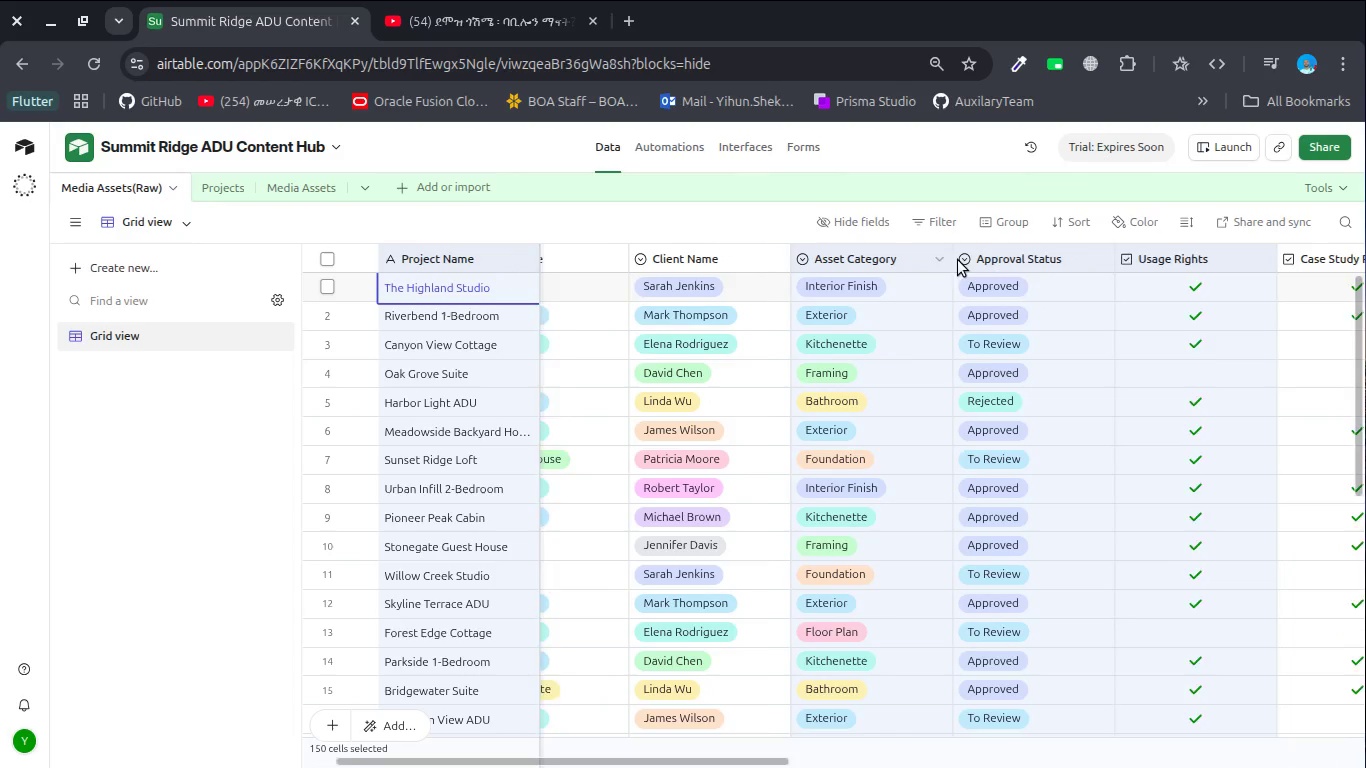 
scroll: coordinate [958, 260], scroll_direction: down, amount: 9.0
 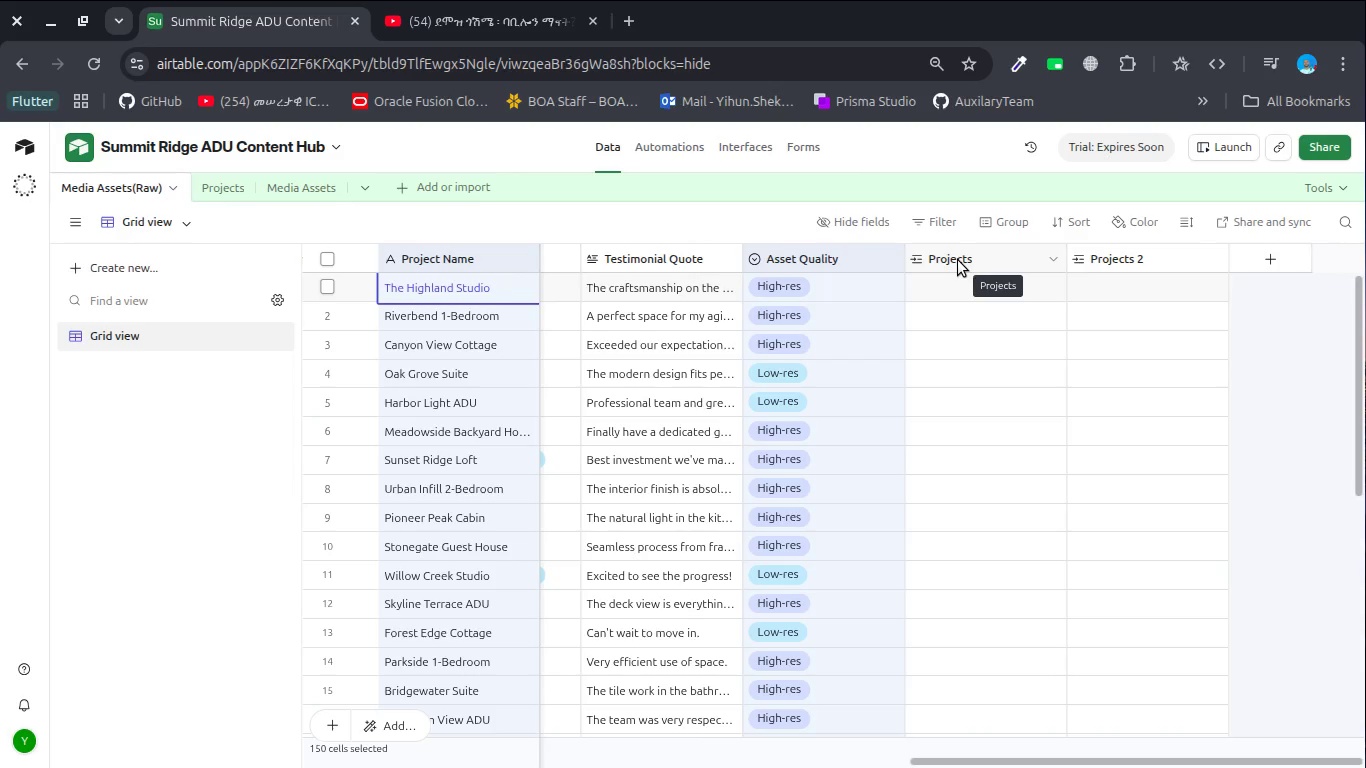 
key(Control+C)
 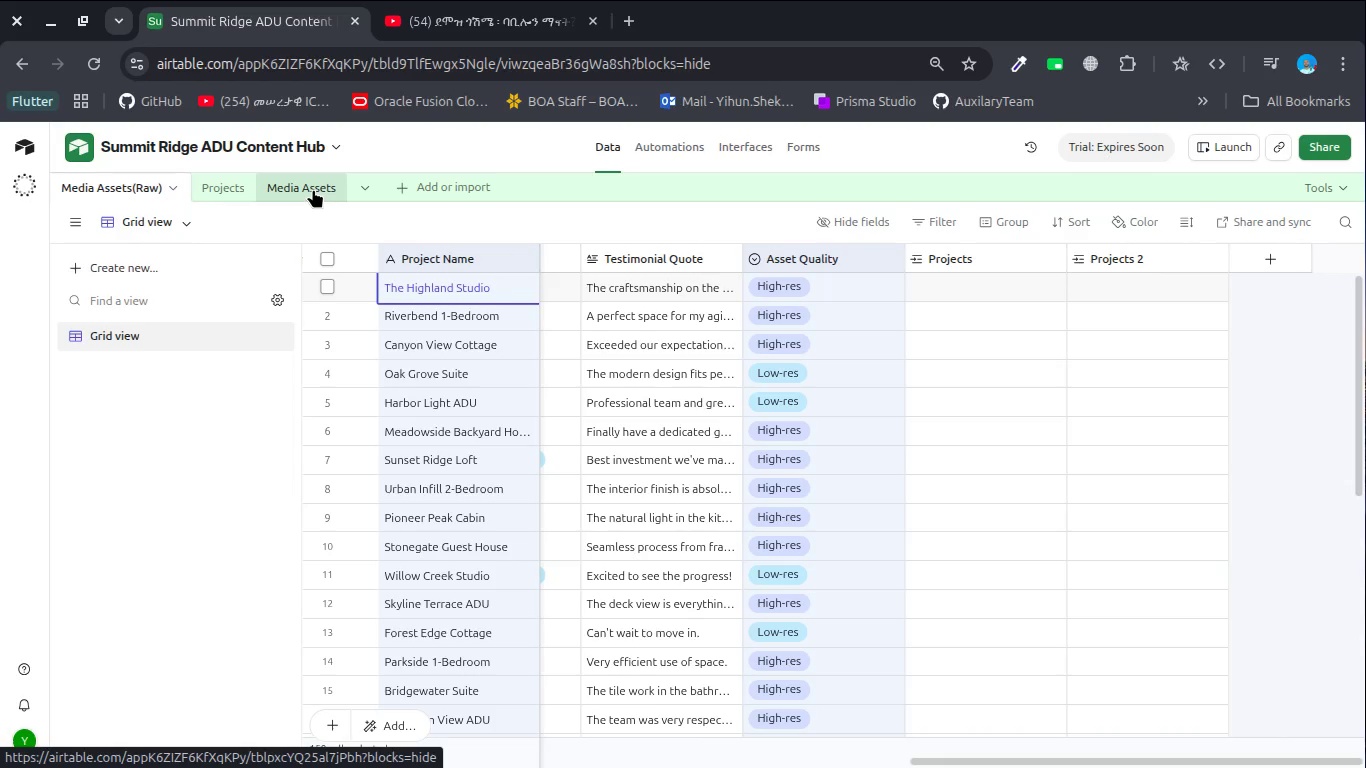 
wait(13.35)
 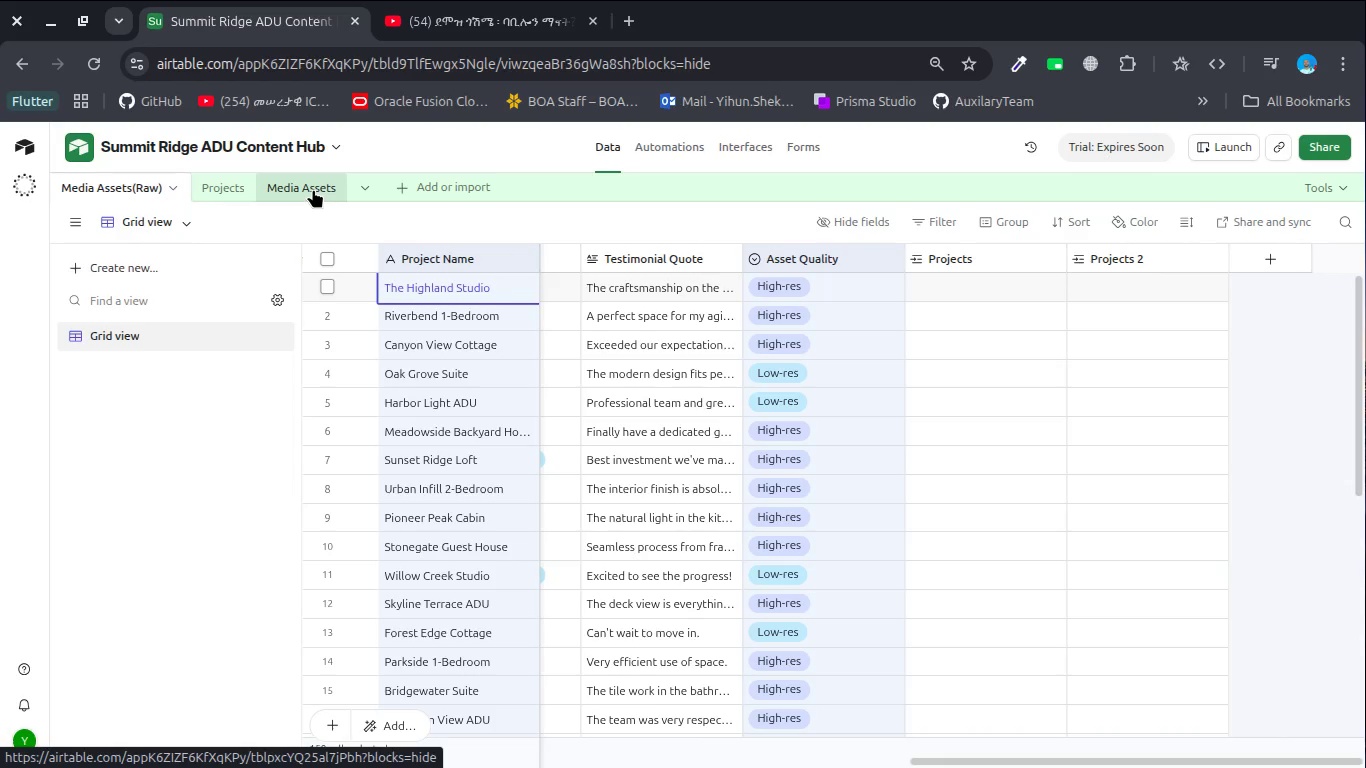 
left_click([464, 259])
 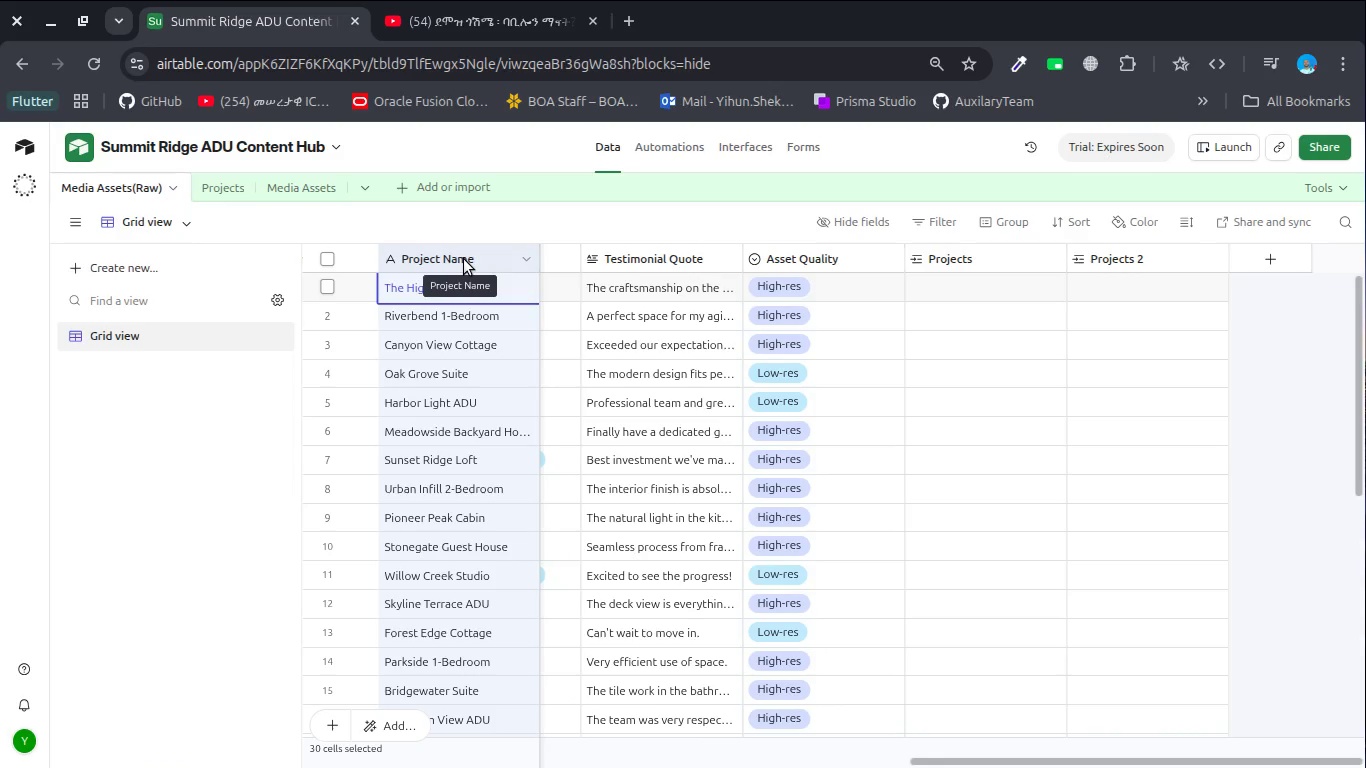 
key(Control+C)
 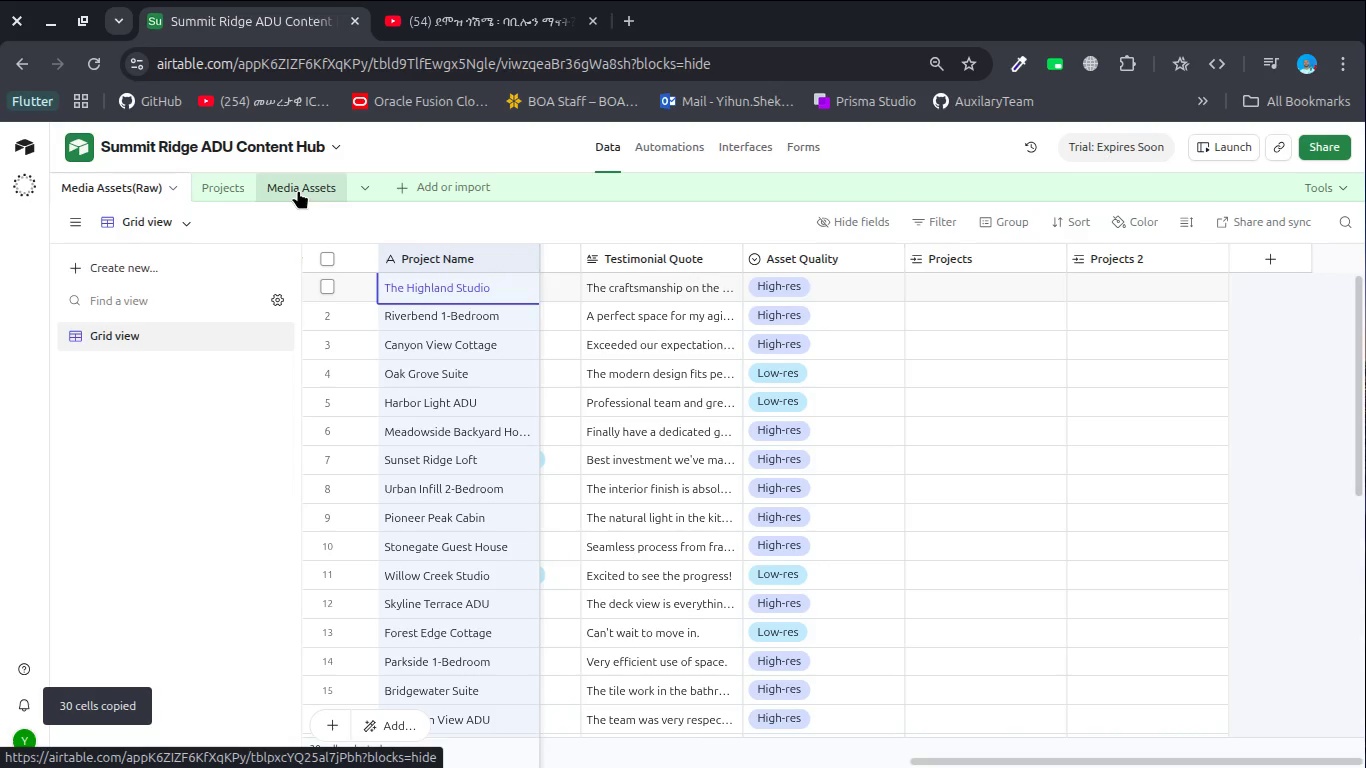 
left_click([298, 190])
 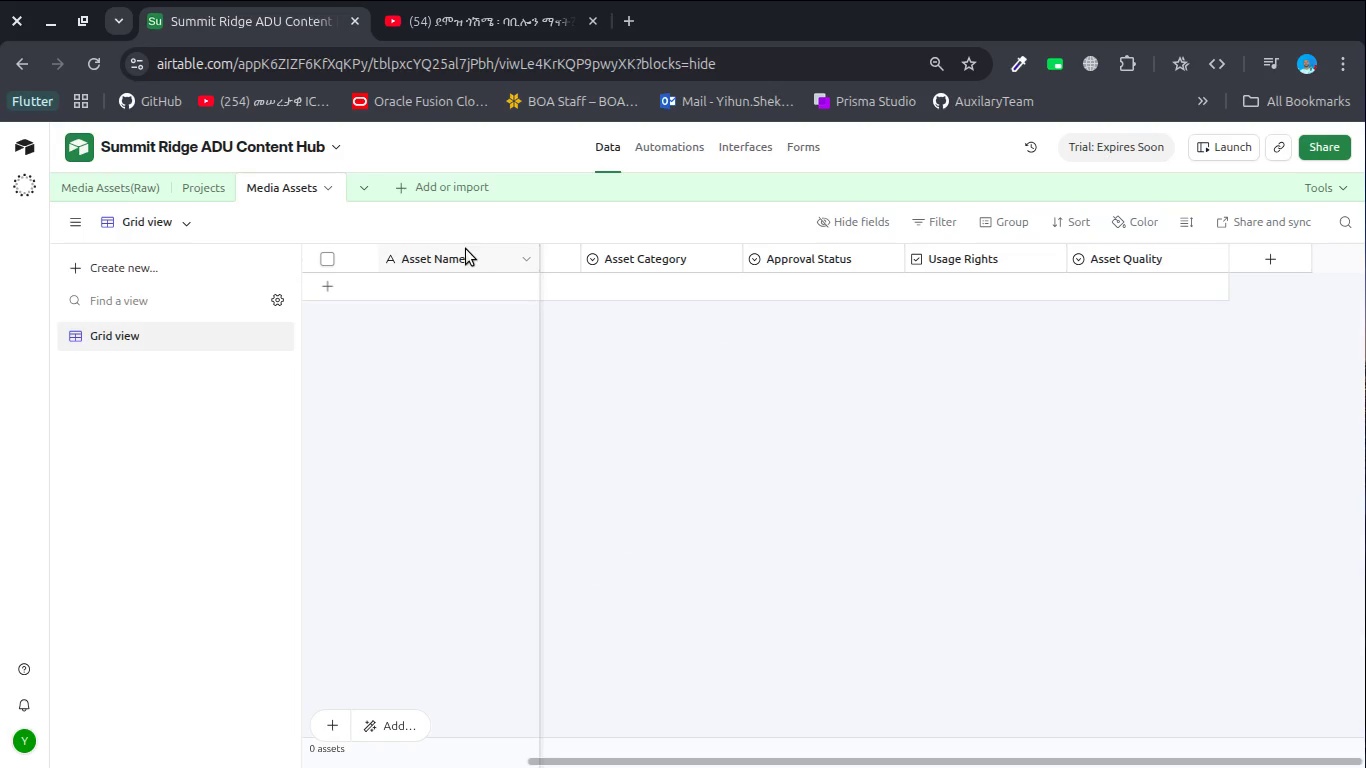 
left_click([457, 253])
 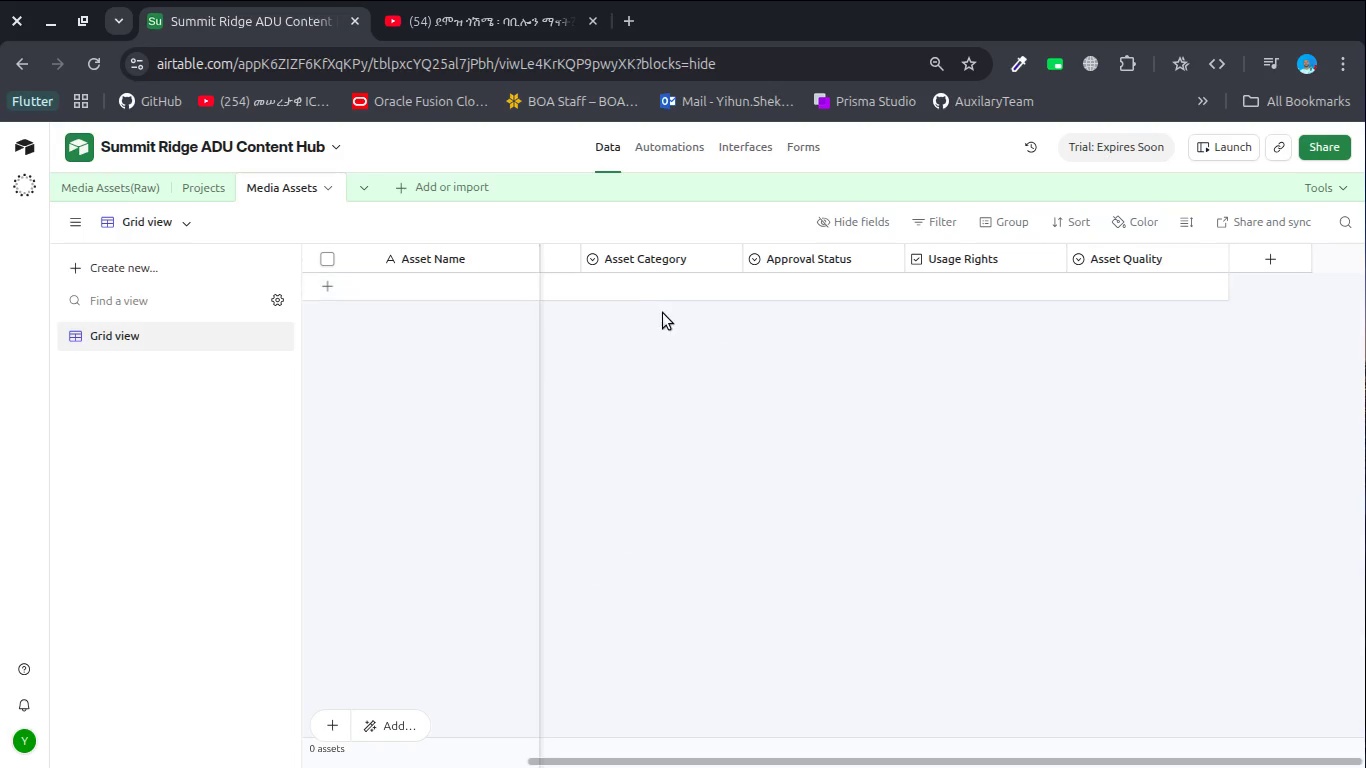 
scroll: coordinate [663, 313], scroll_direction: up, amount: 13.0
 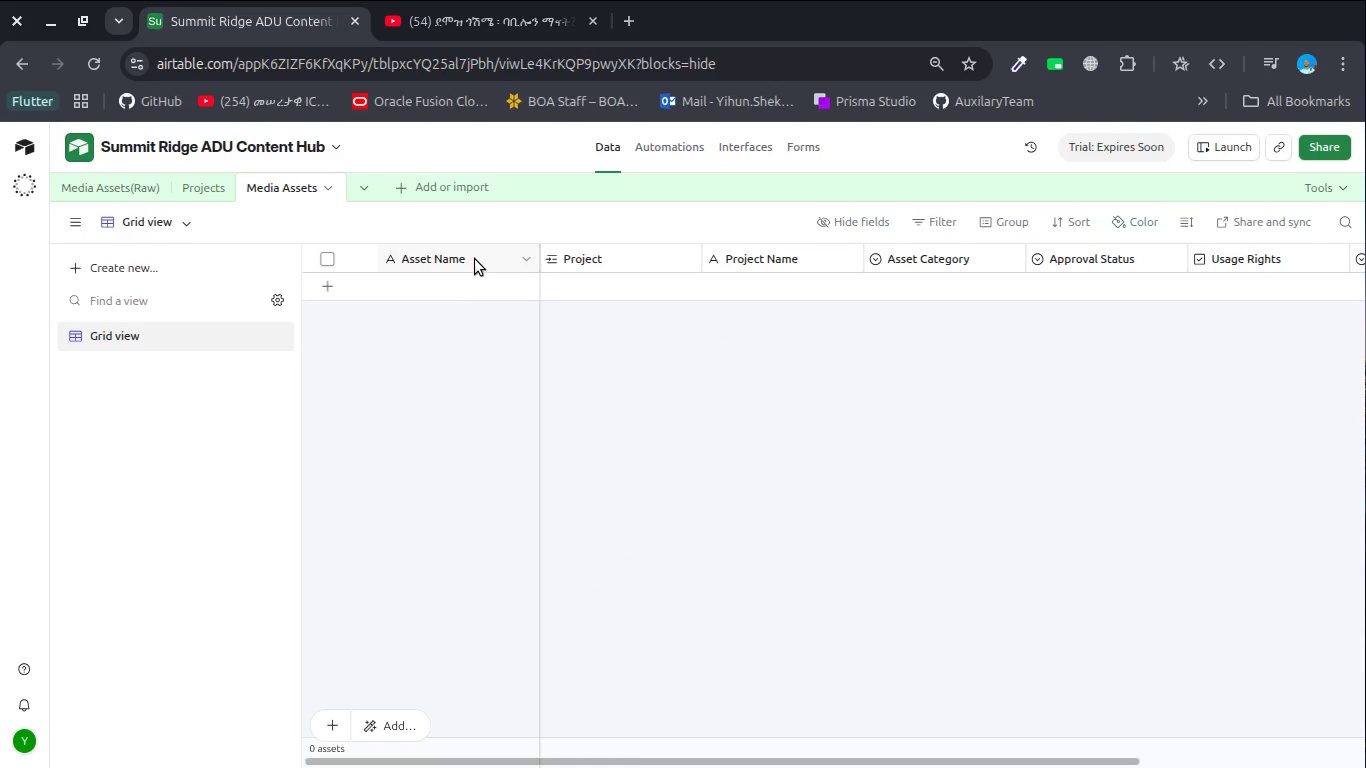 
left_click([475, 258])
 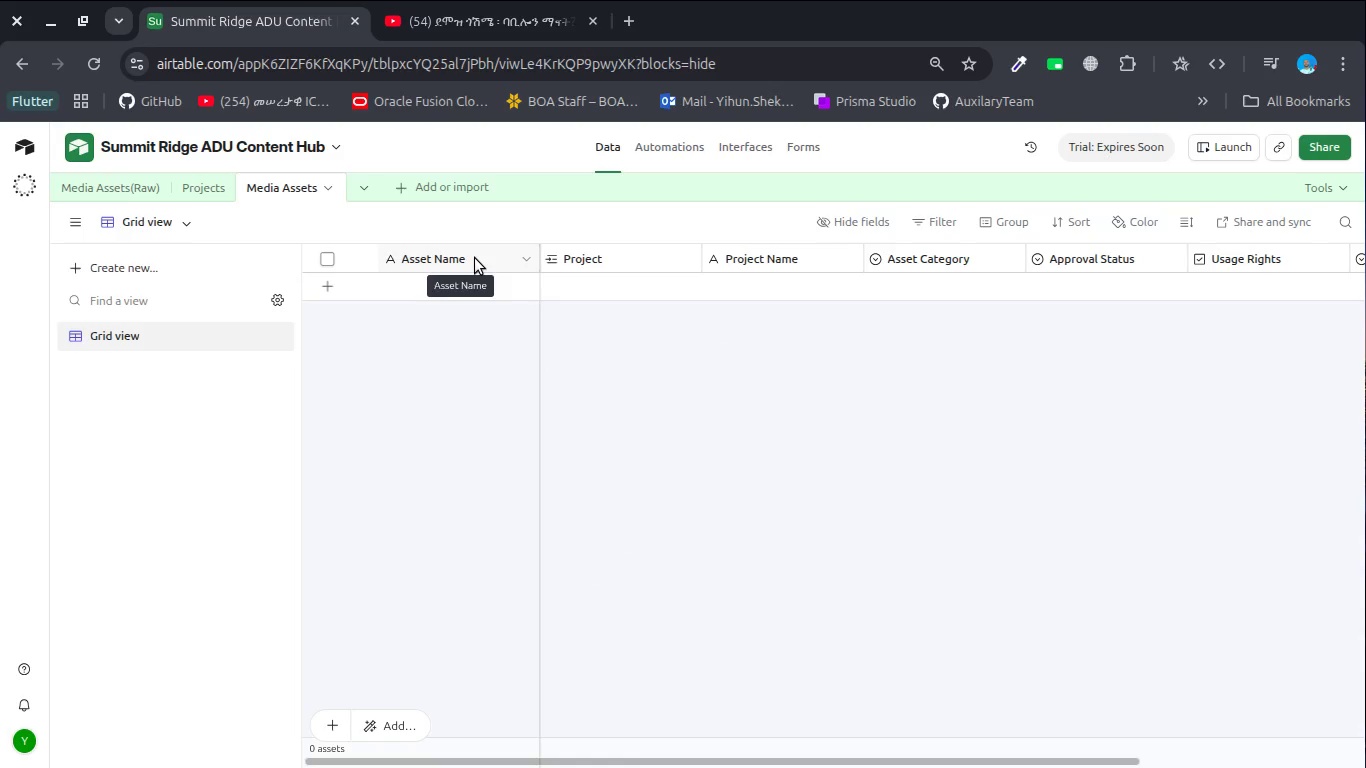 
key(Control+V)
 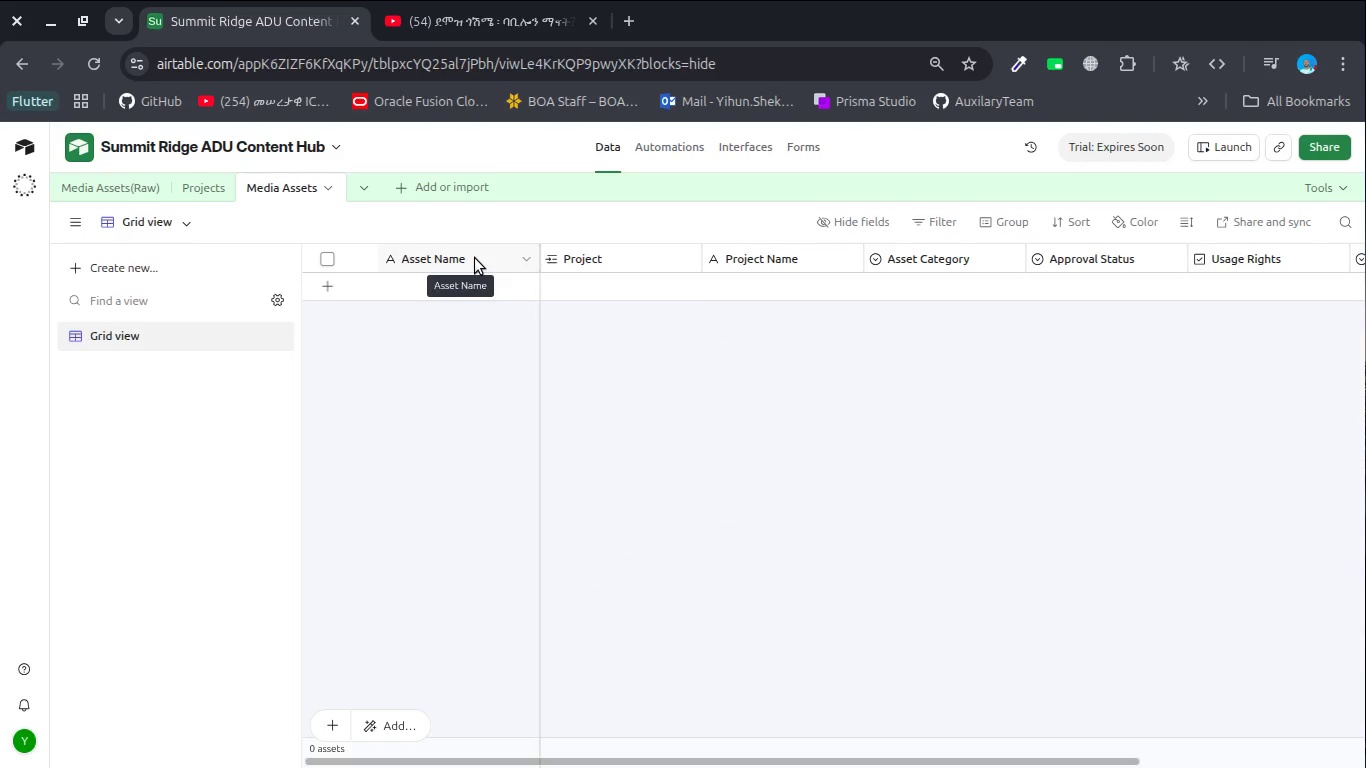 
hold_key(key=ControlLeft, duration=0.8)
 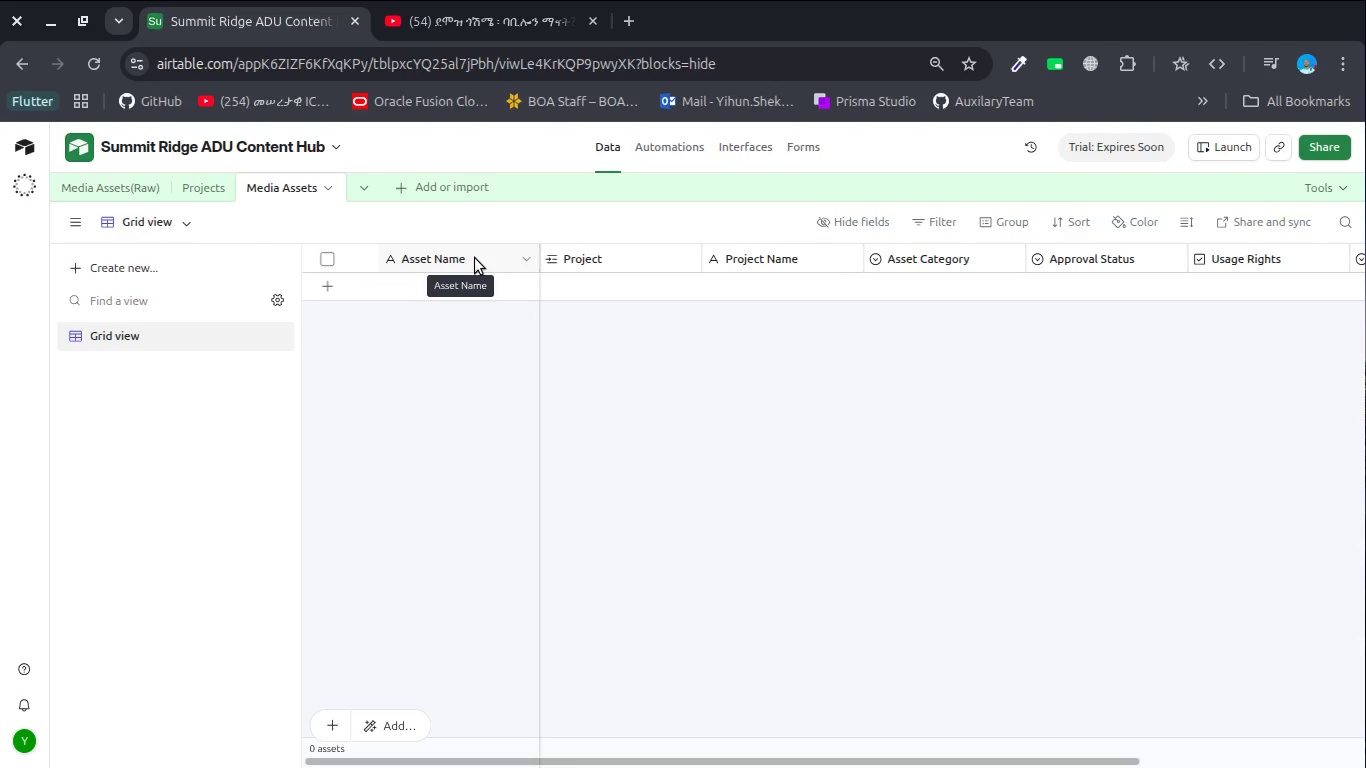 
hold_key(key=V, duration=0.32)
 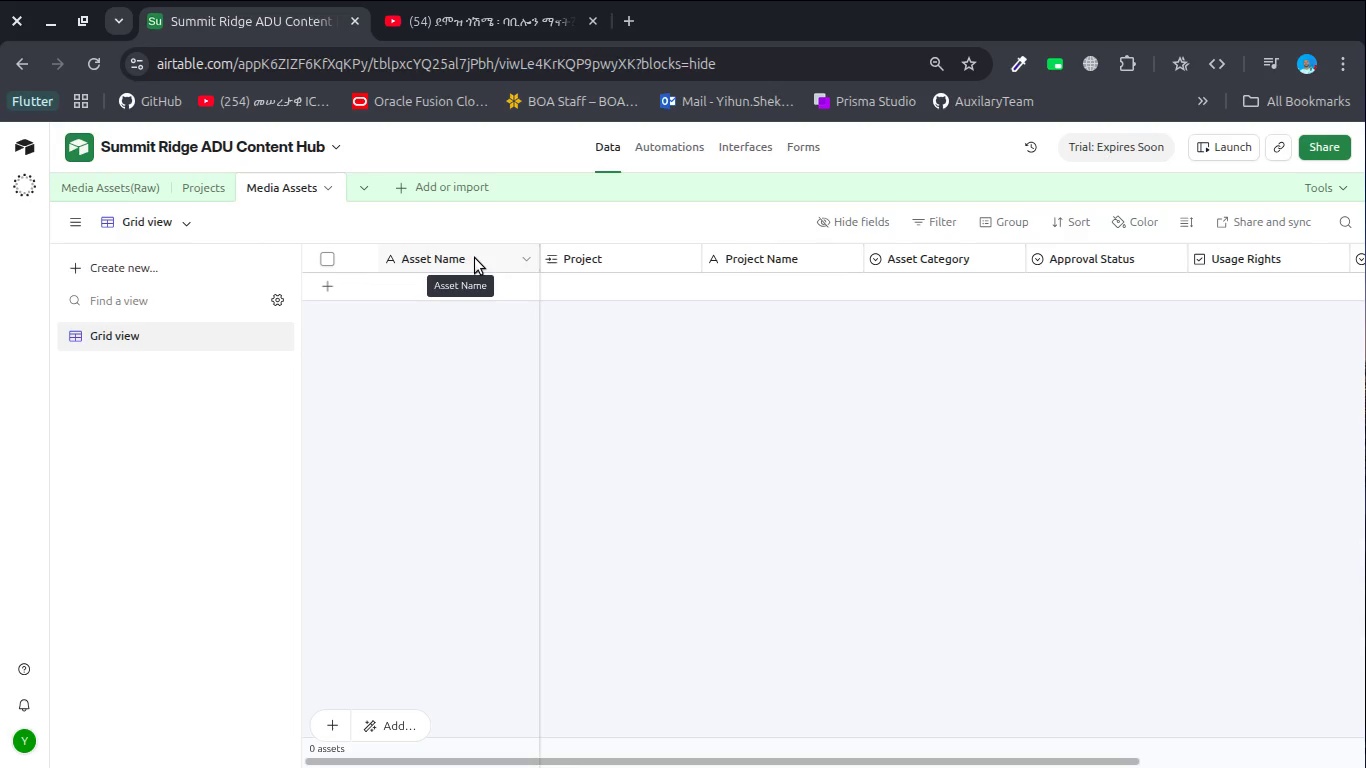 
left_click([475, 258])
 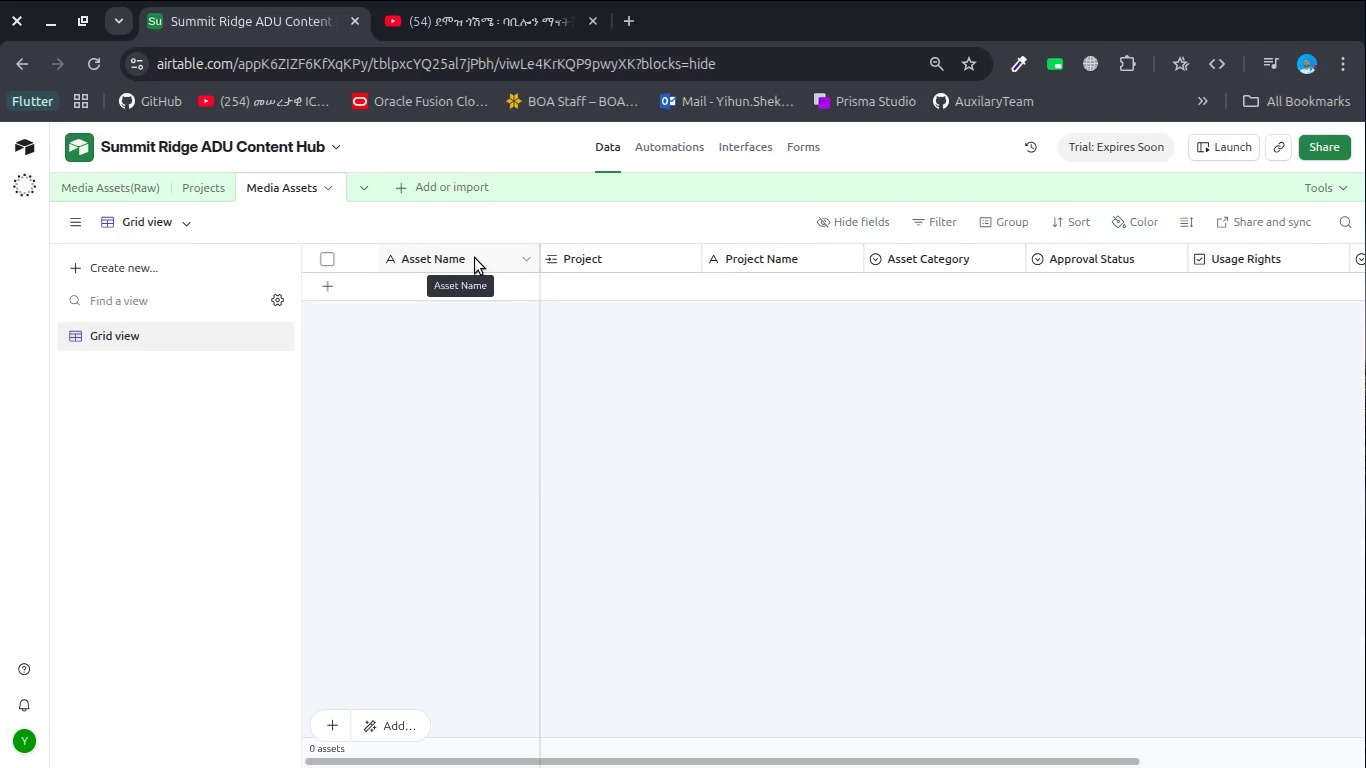 
double_click([475, 258])
 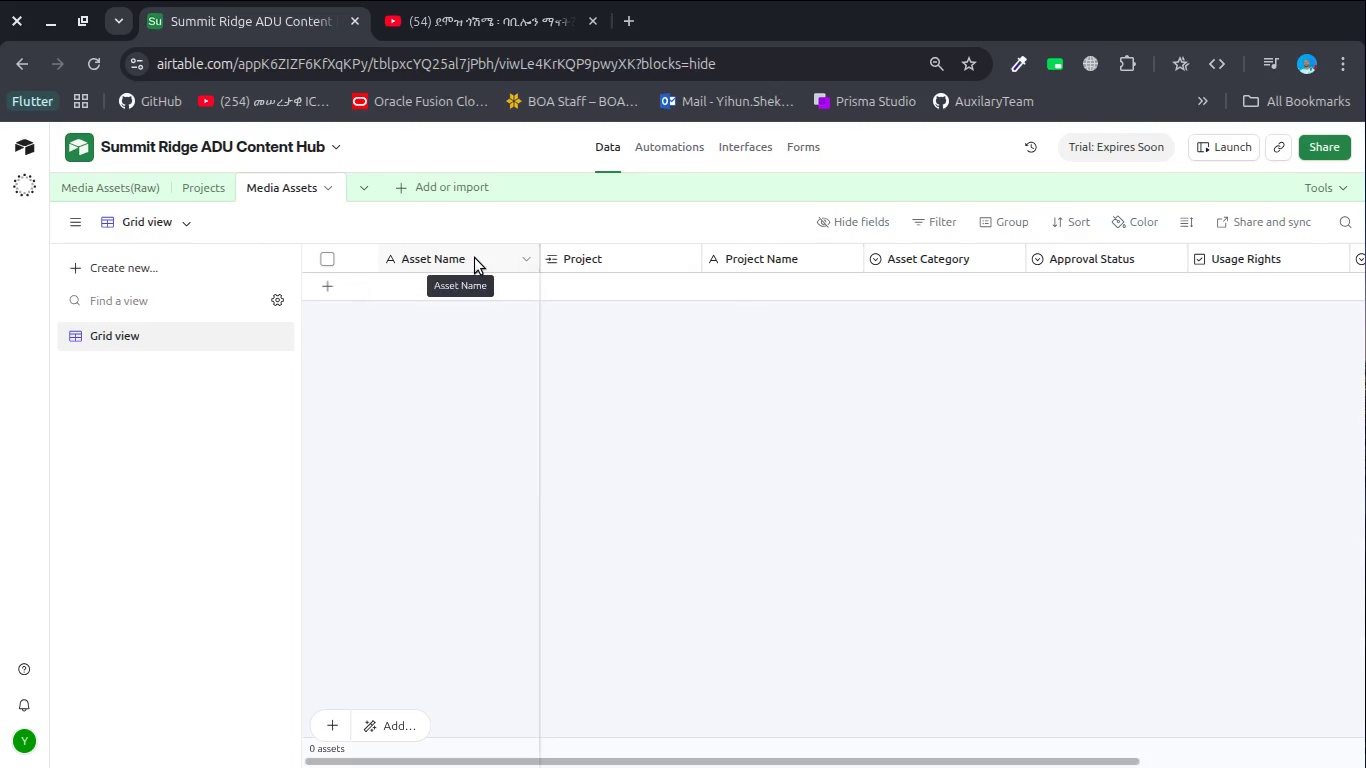 
triple_click([475, 258])
 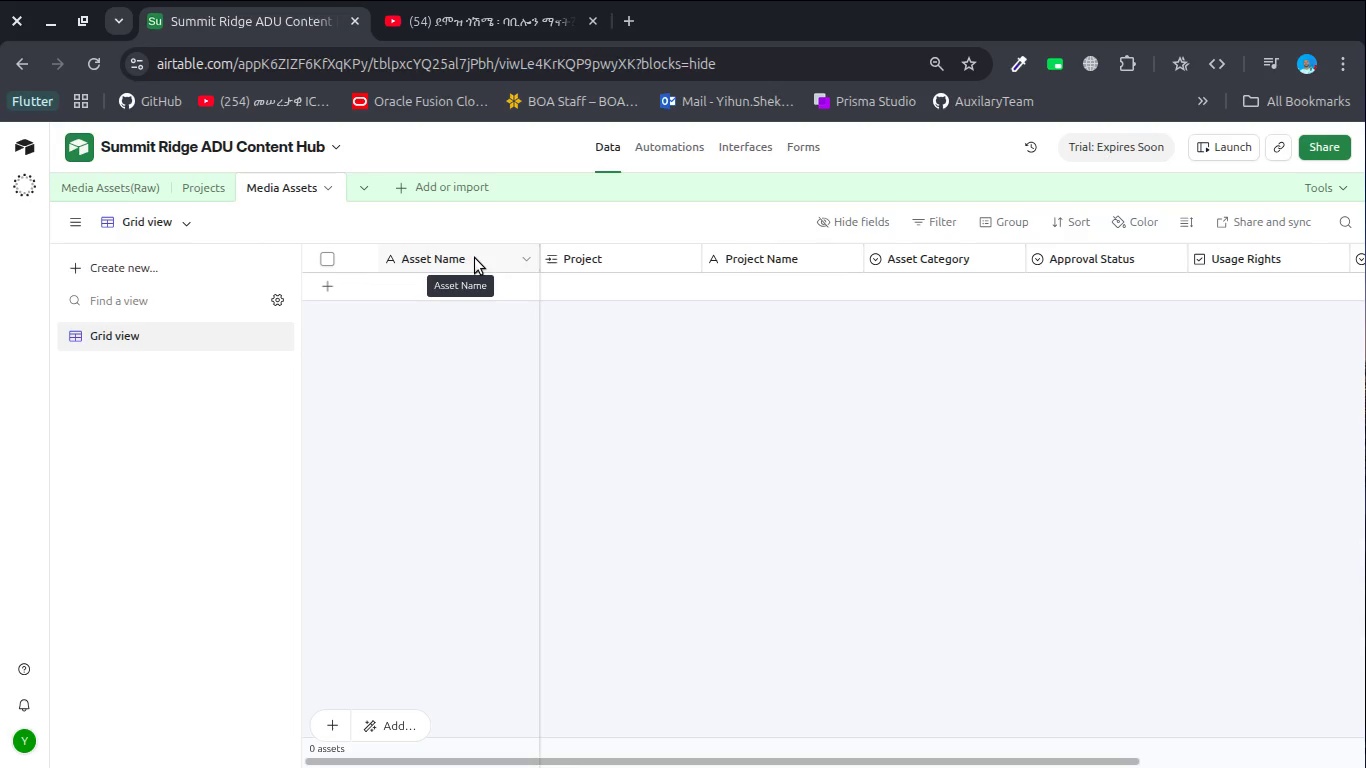 
left_click([475, 258])
 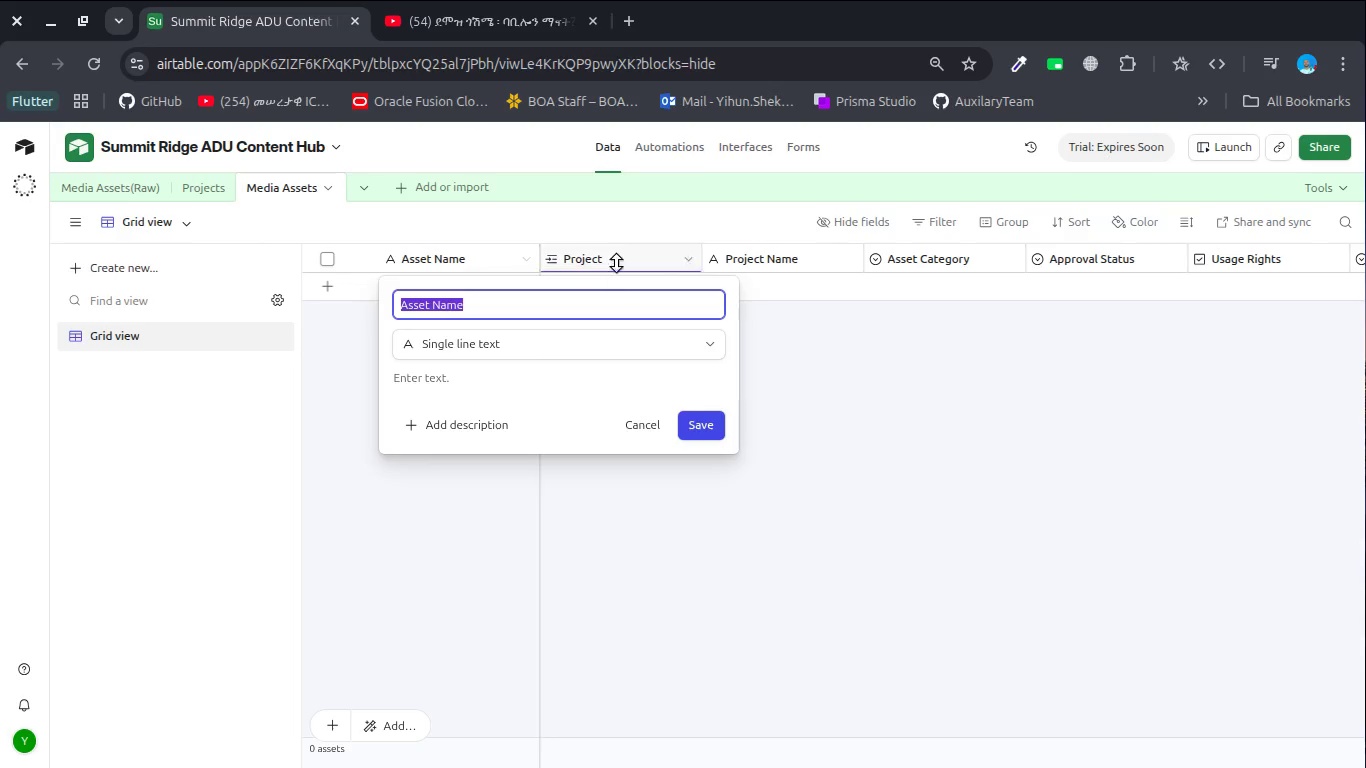 
left_click([618, 258])
 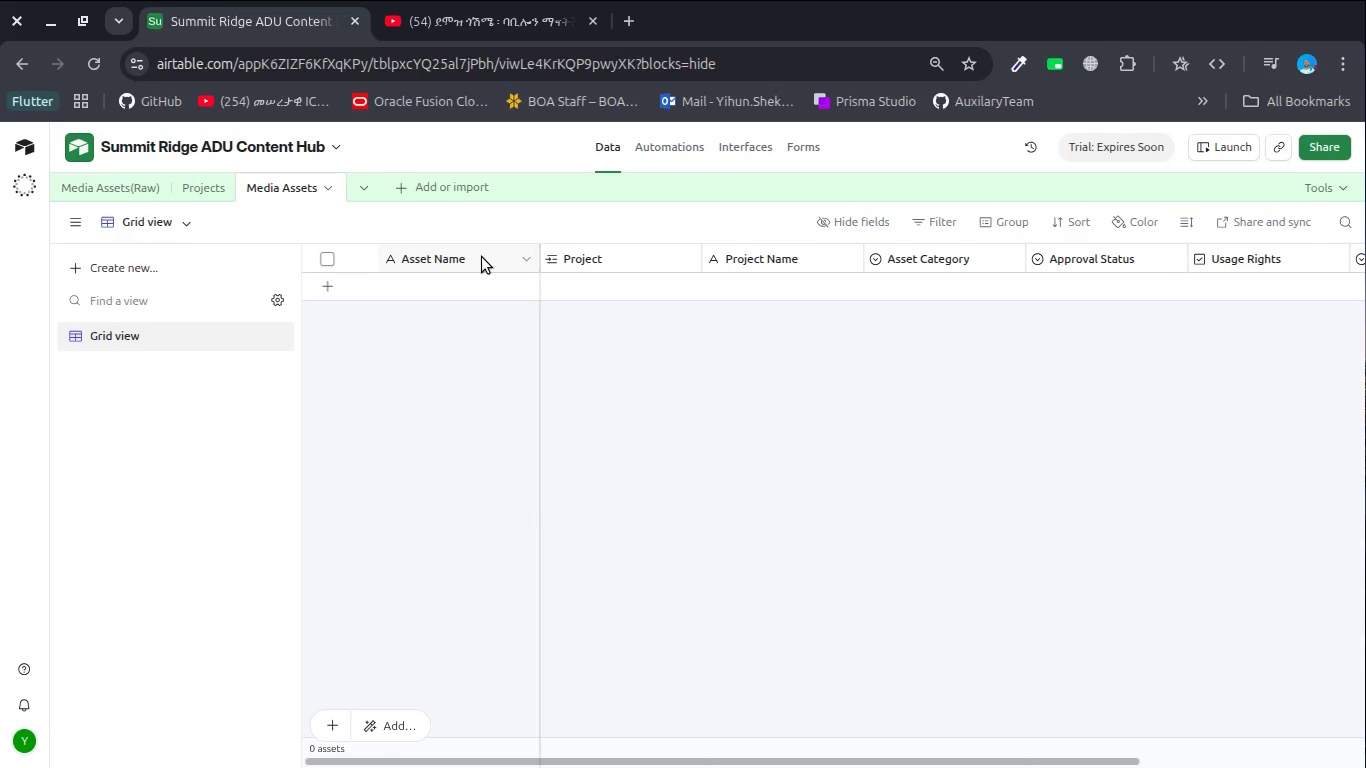 
left_click([482, 257])
 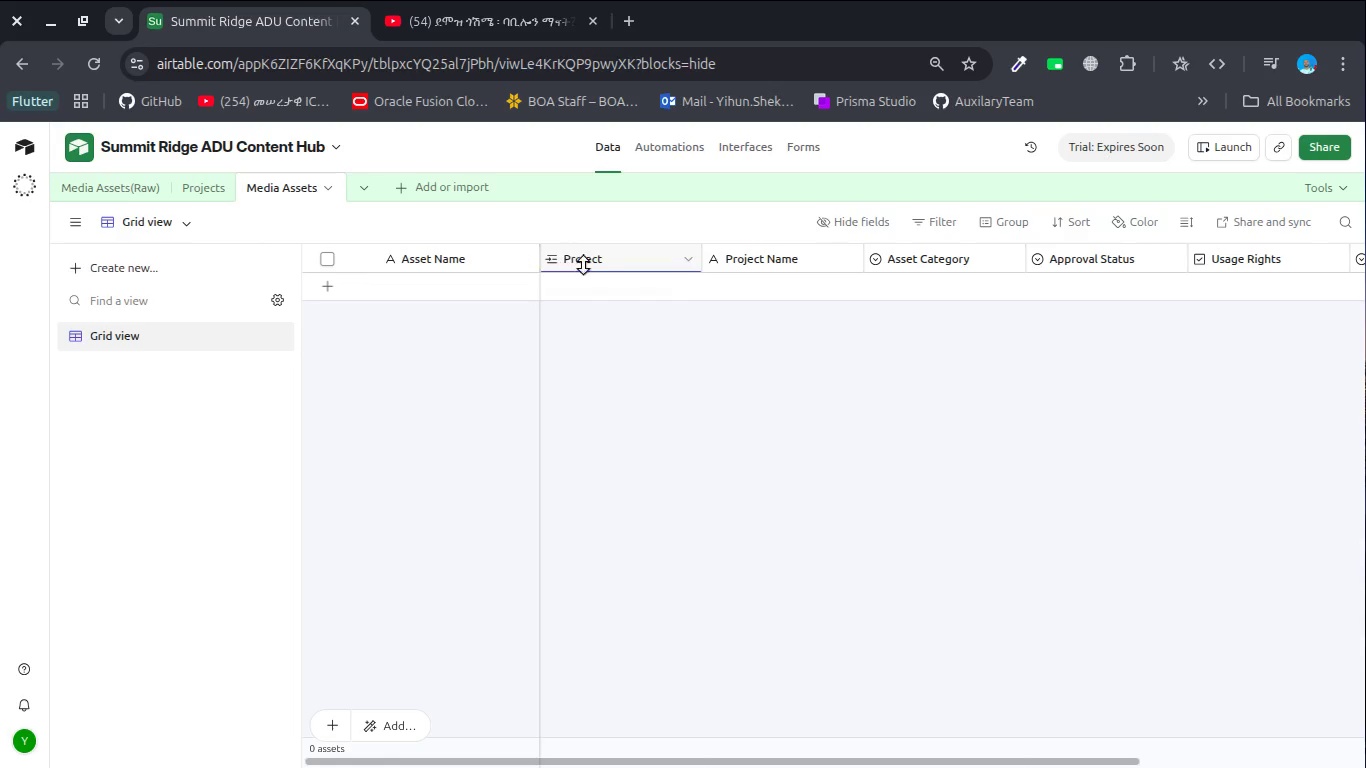 
scroll: coordinate [617, 273], scroll_direction: up, amount: 6.0
 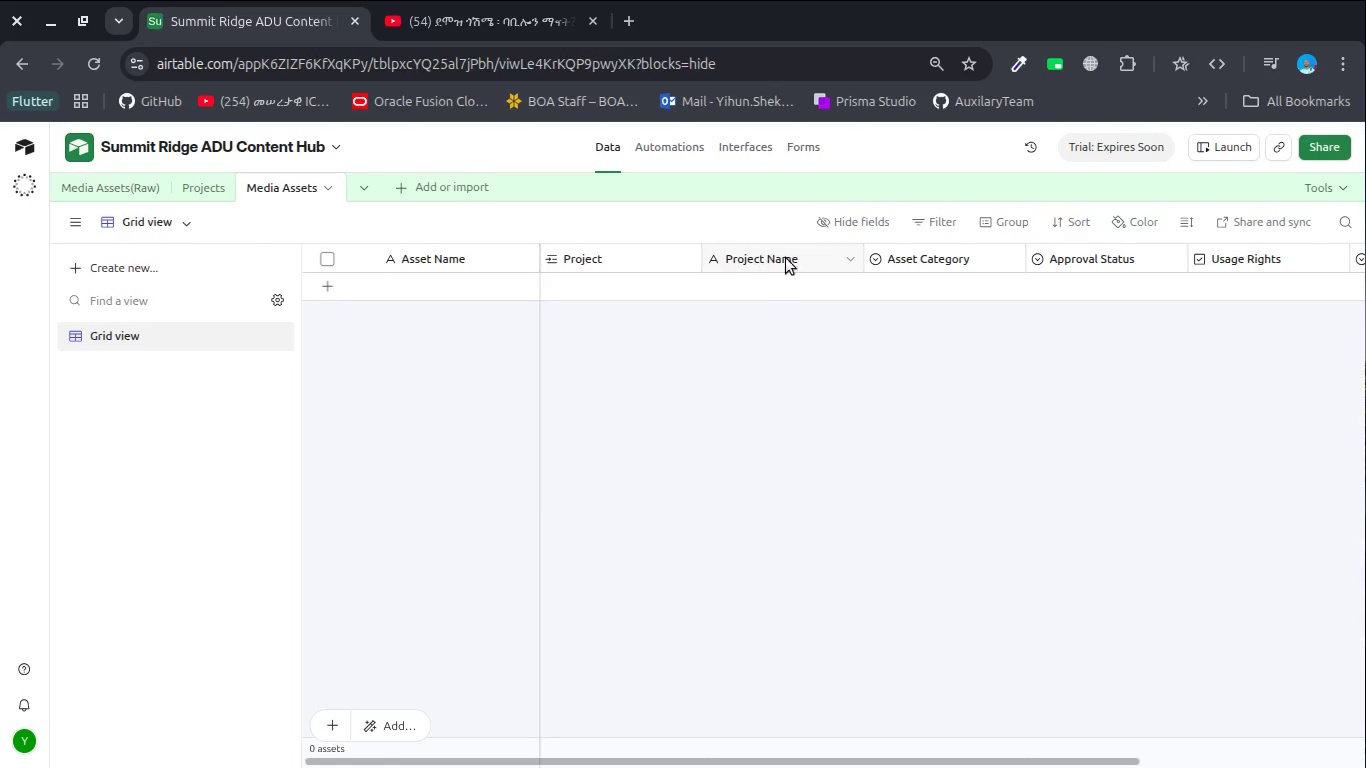 
left_click([793, 257])
 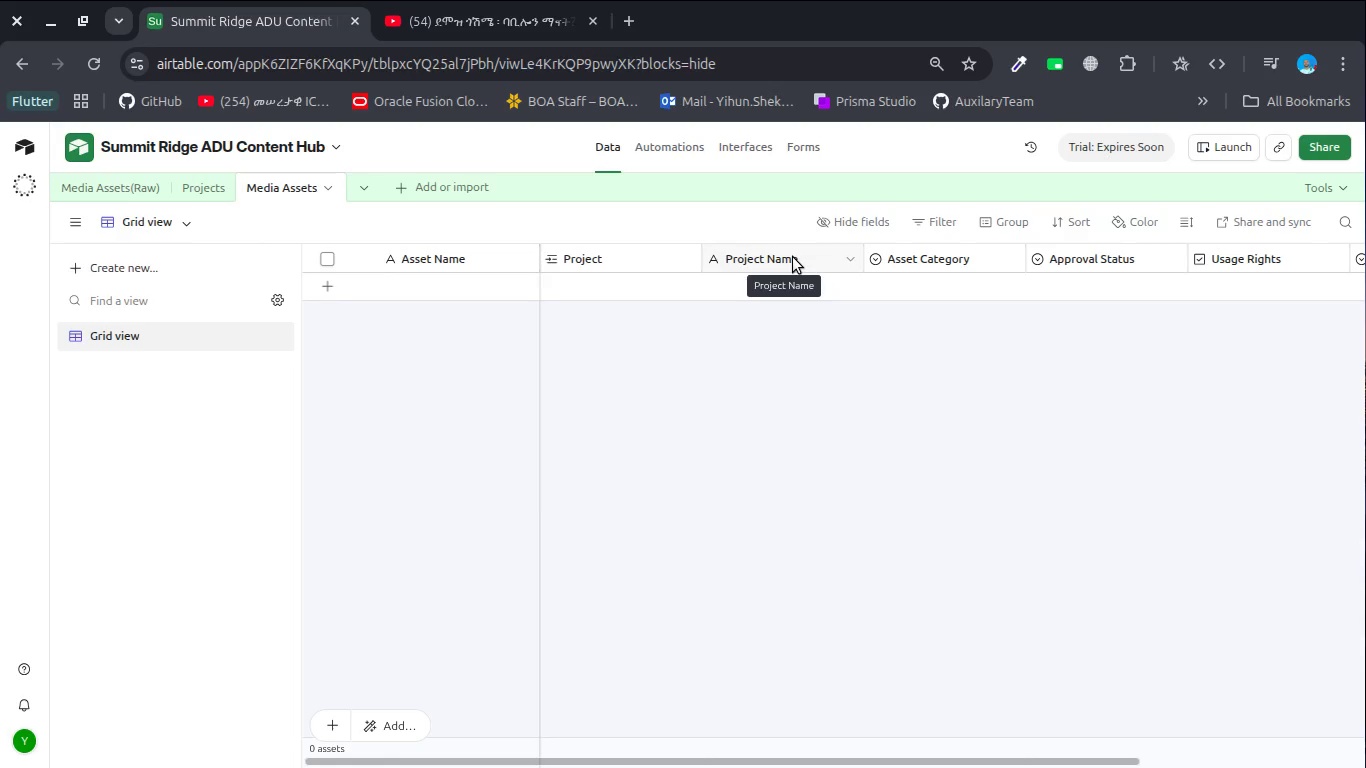 
key(Control+V)
 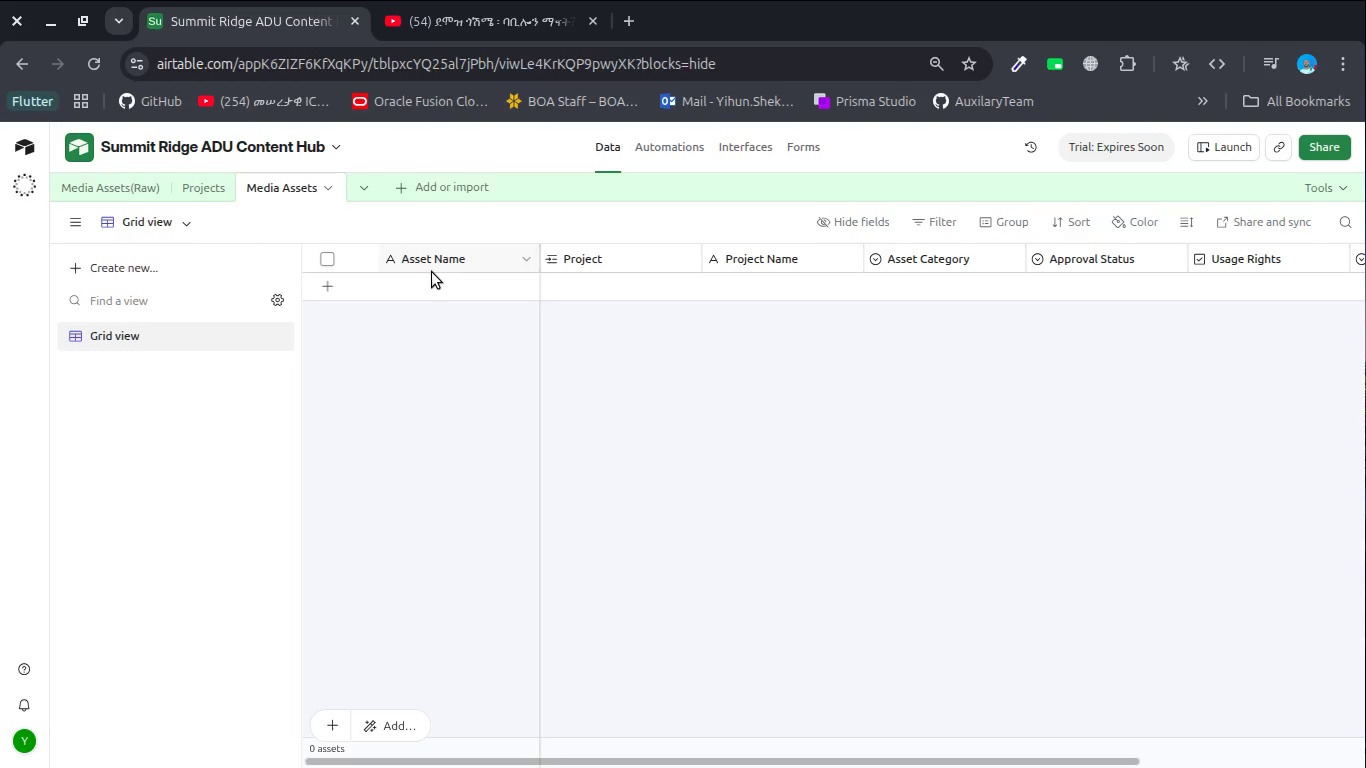 
double_click([453, 255])
 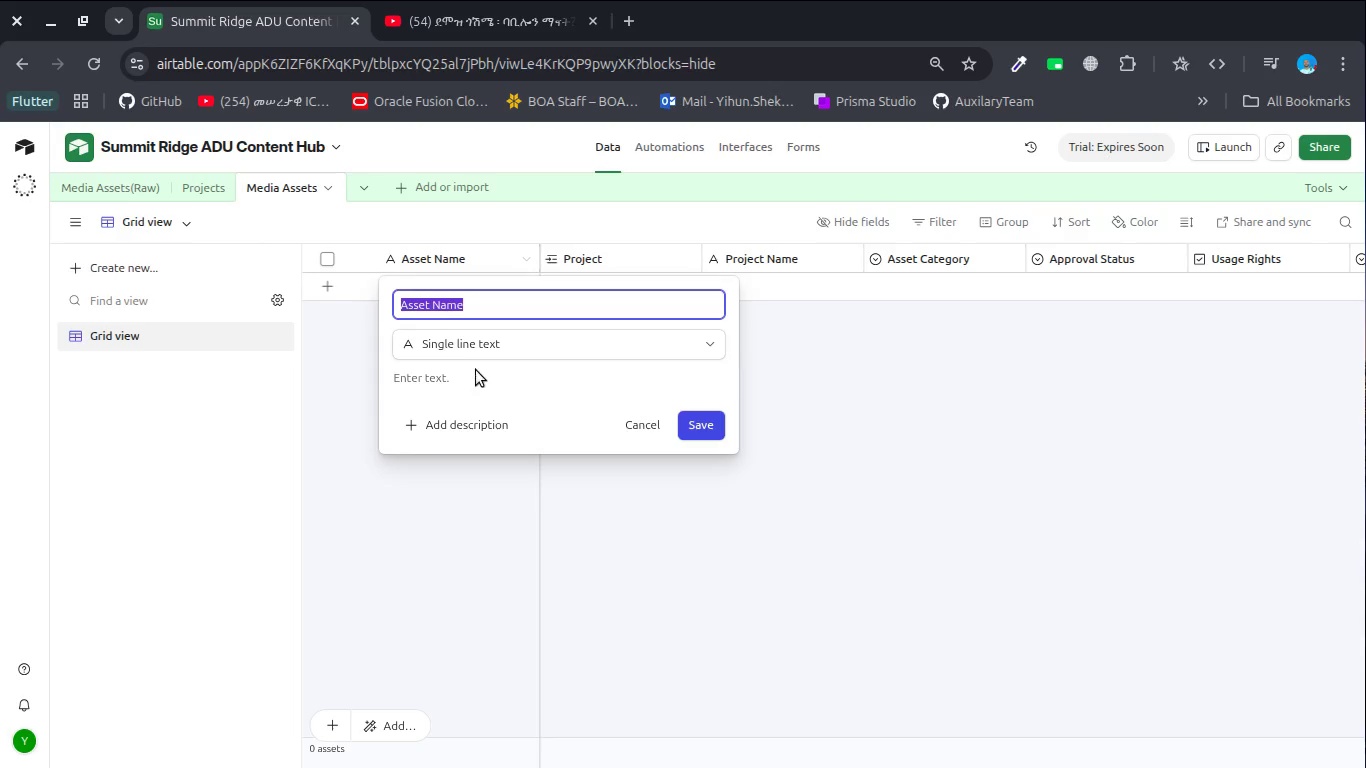 
left_click([533, 332])
 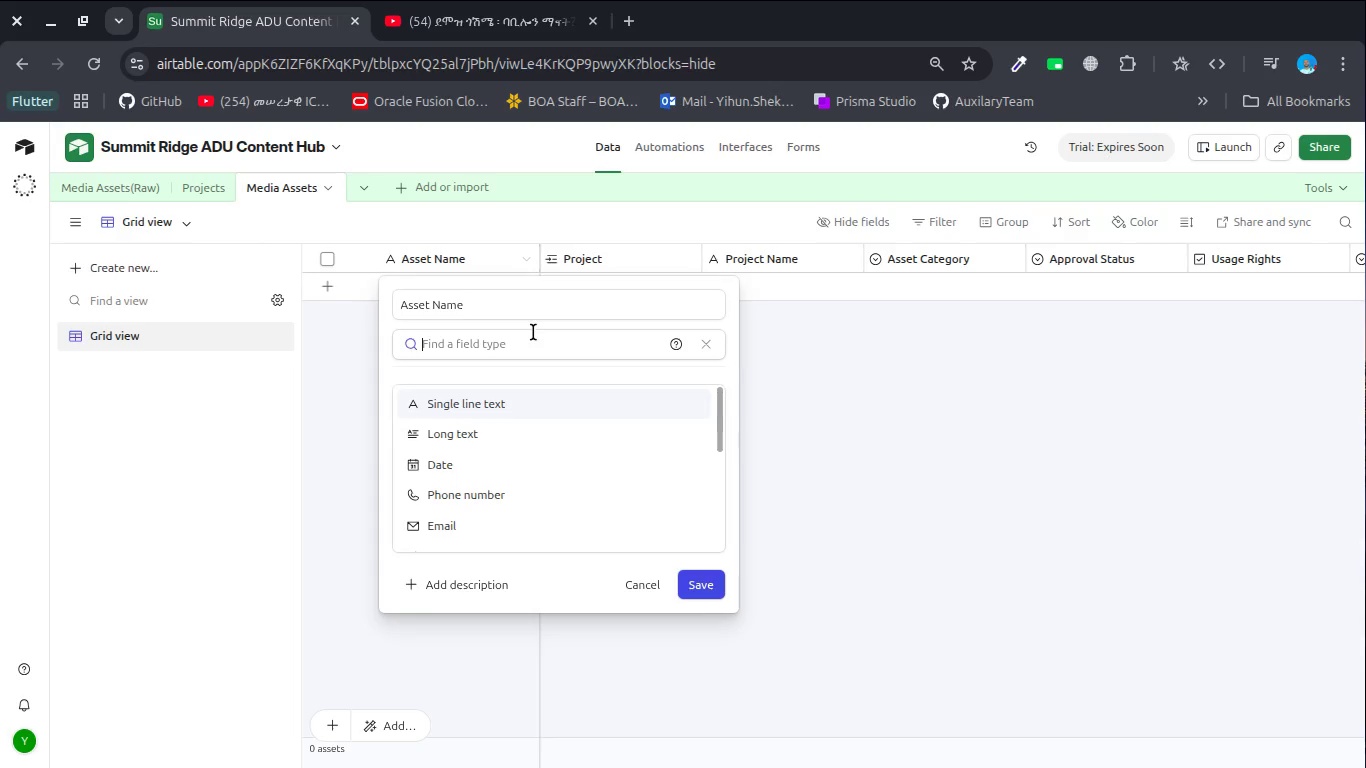 
type(form)
 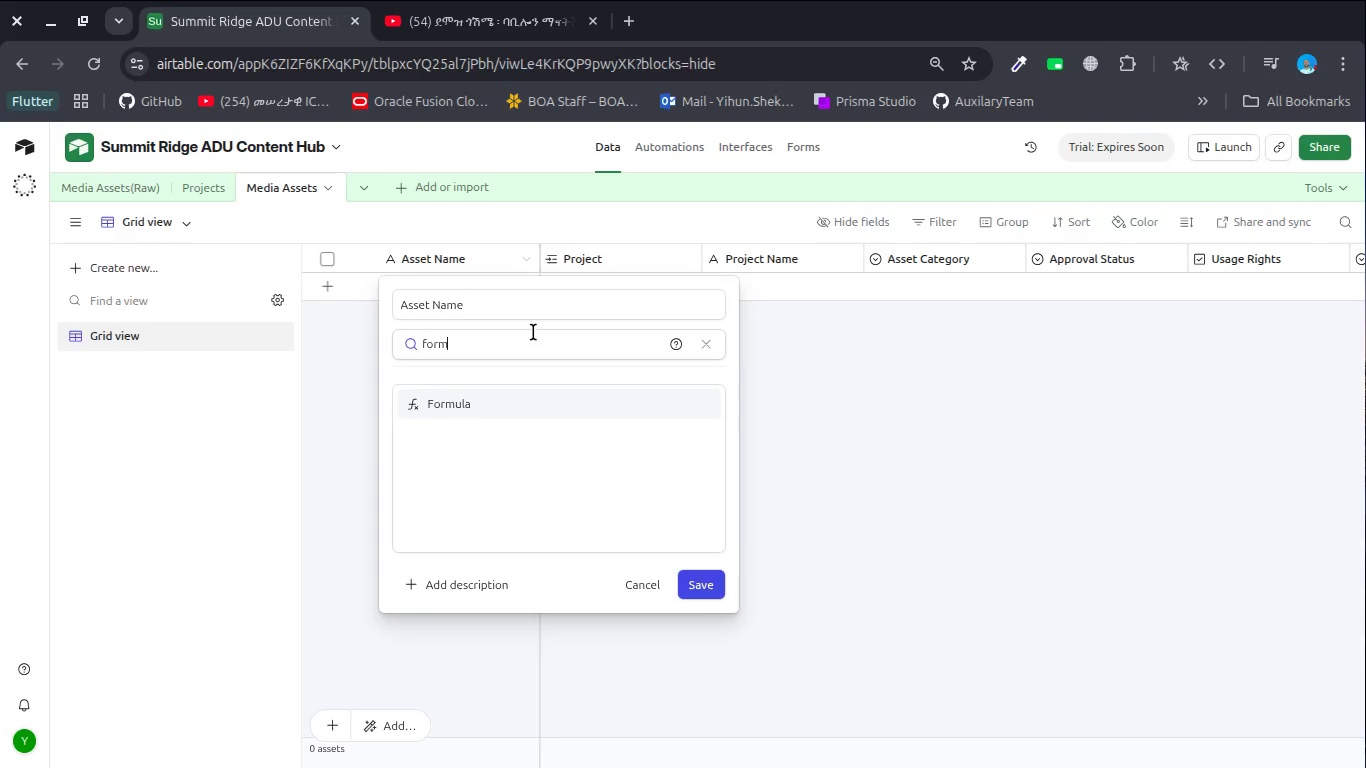 
key(Enter)
 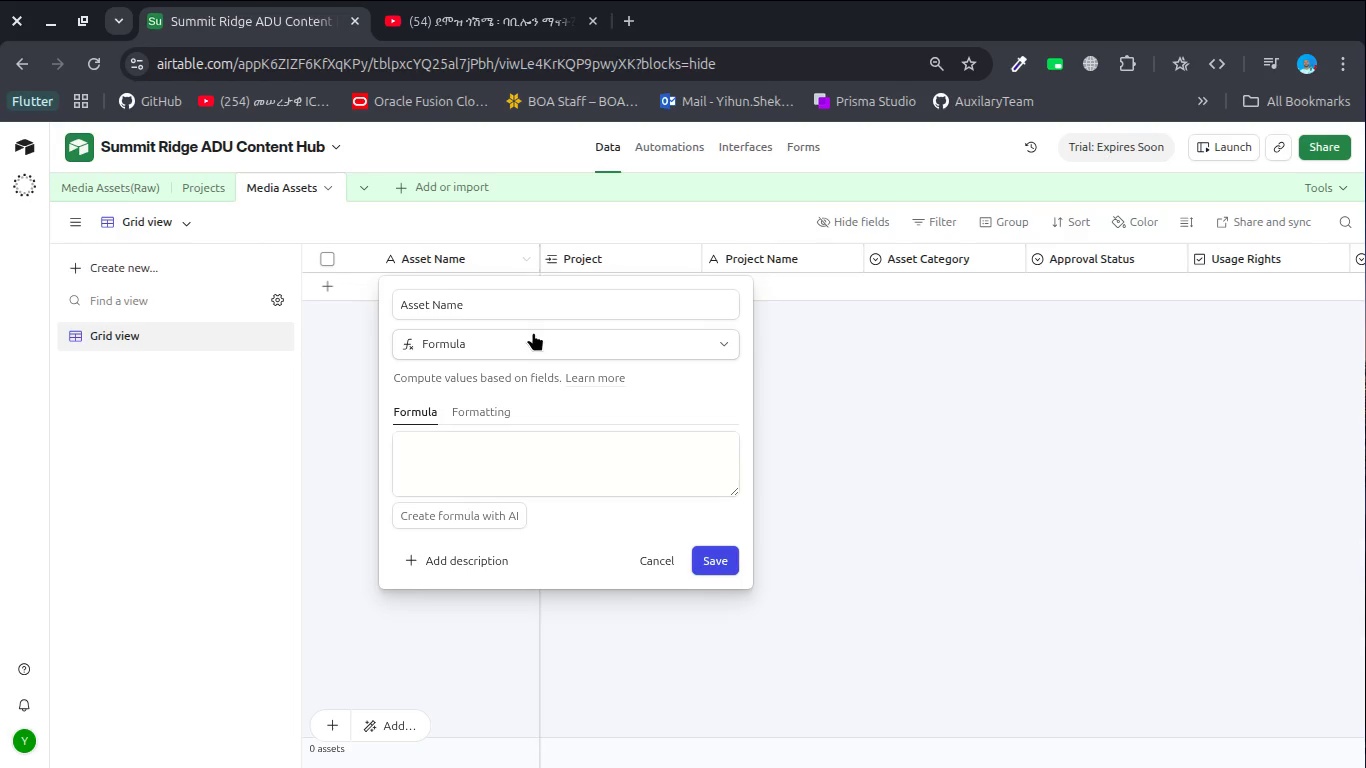 
wait(29.92)
 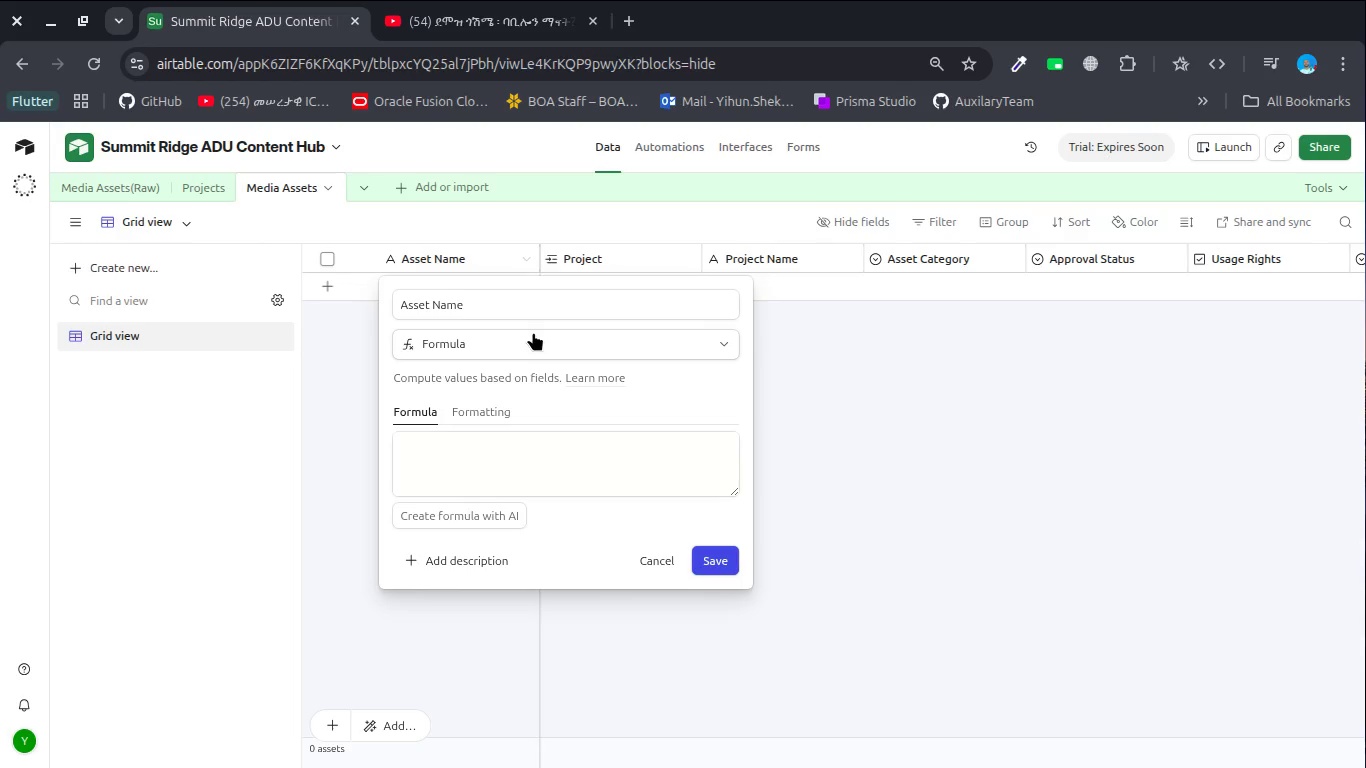 
scroll: coordinate [538, 327], scroll_direction: up, amount: 1.0
 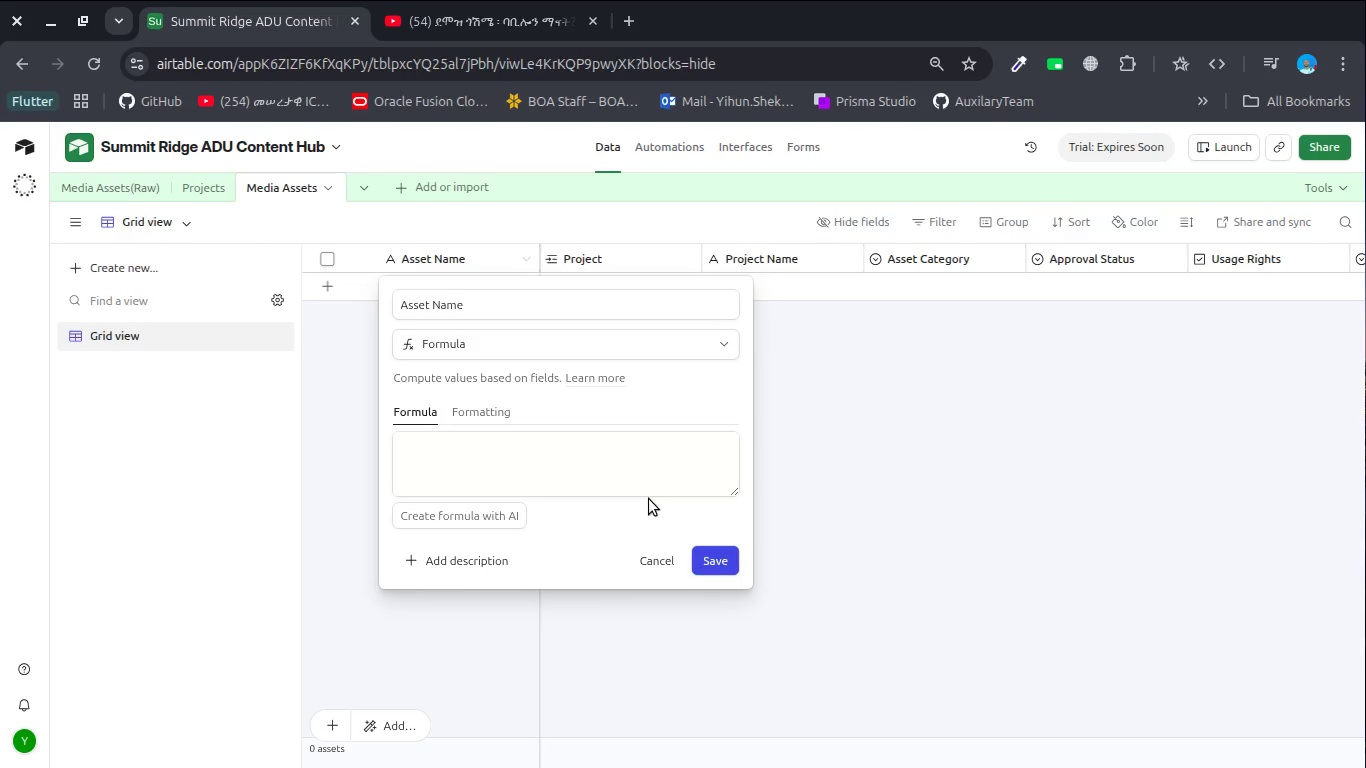 
wait(113.23)
 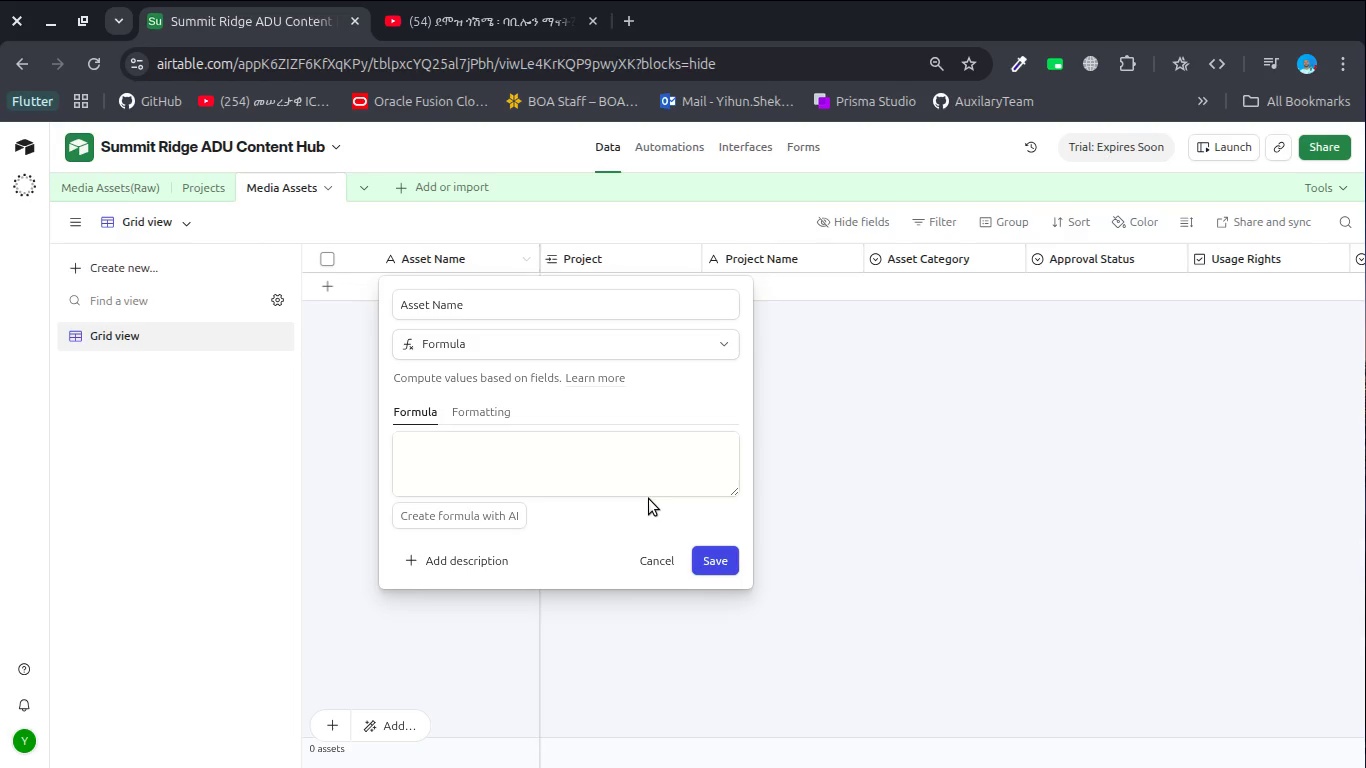 
triple_click([613, 659])
 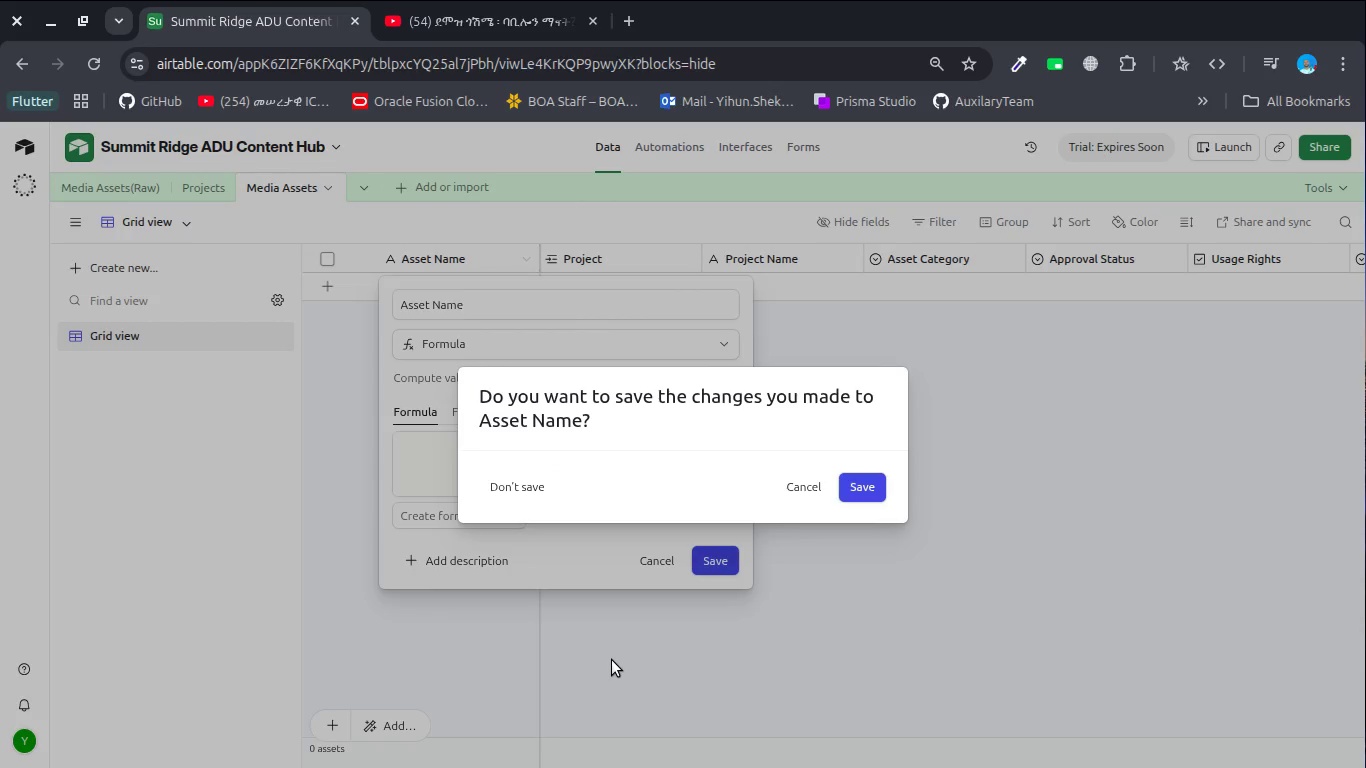 
double_click([613, 657])
 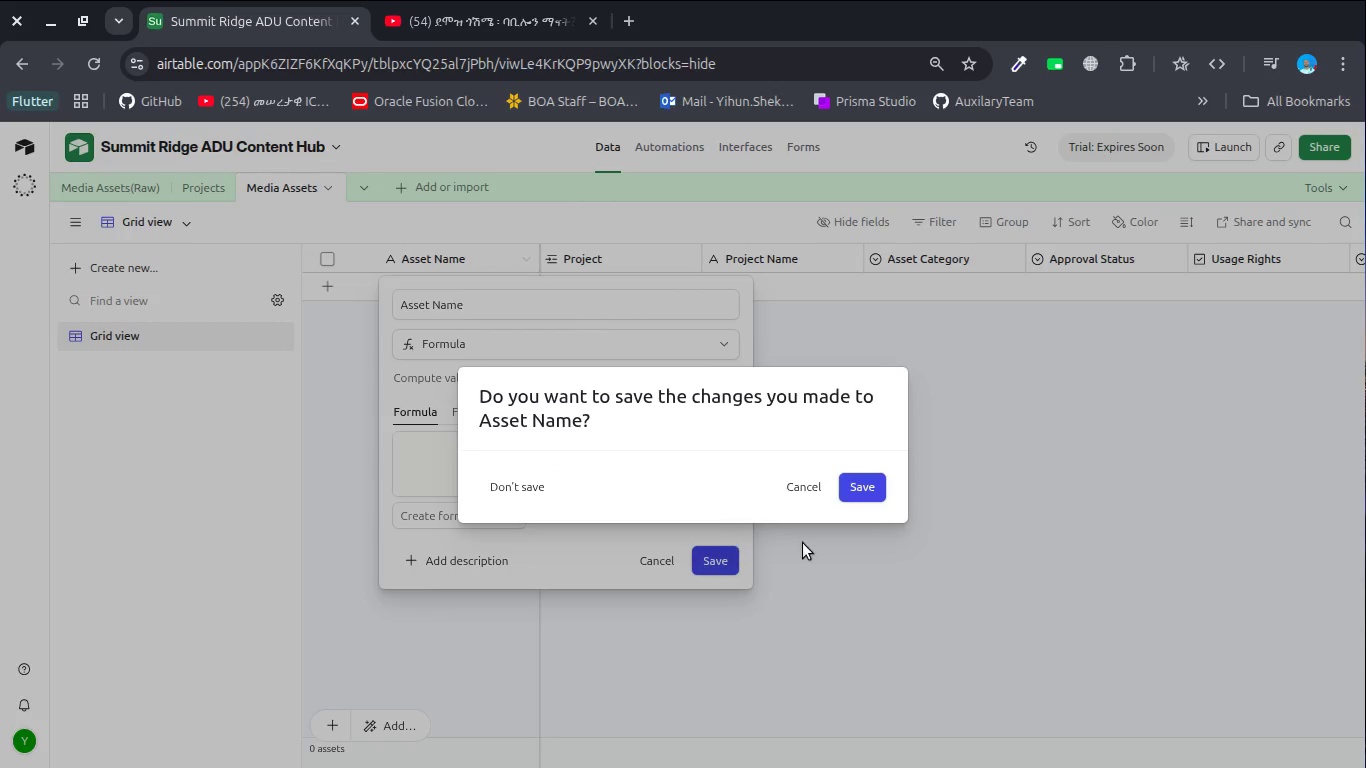 
left_click([992, 563])
 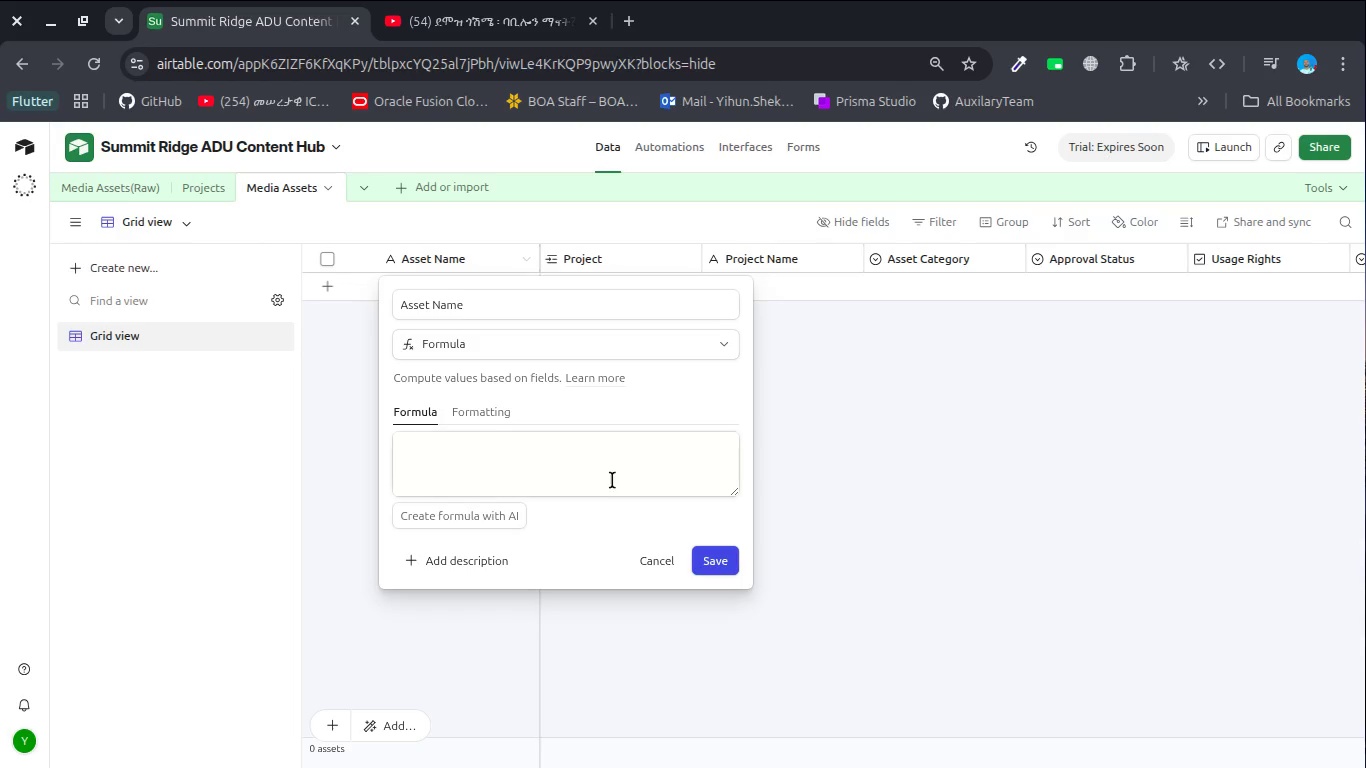 
left_click([611, 470])
 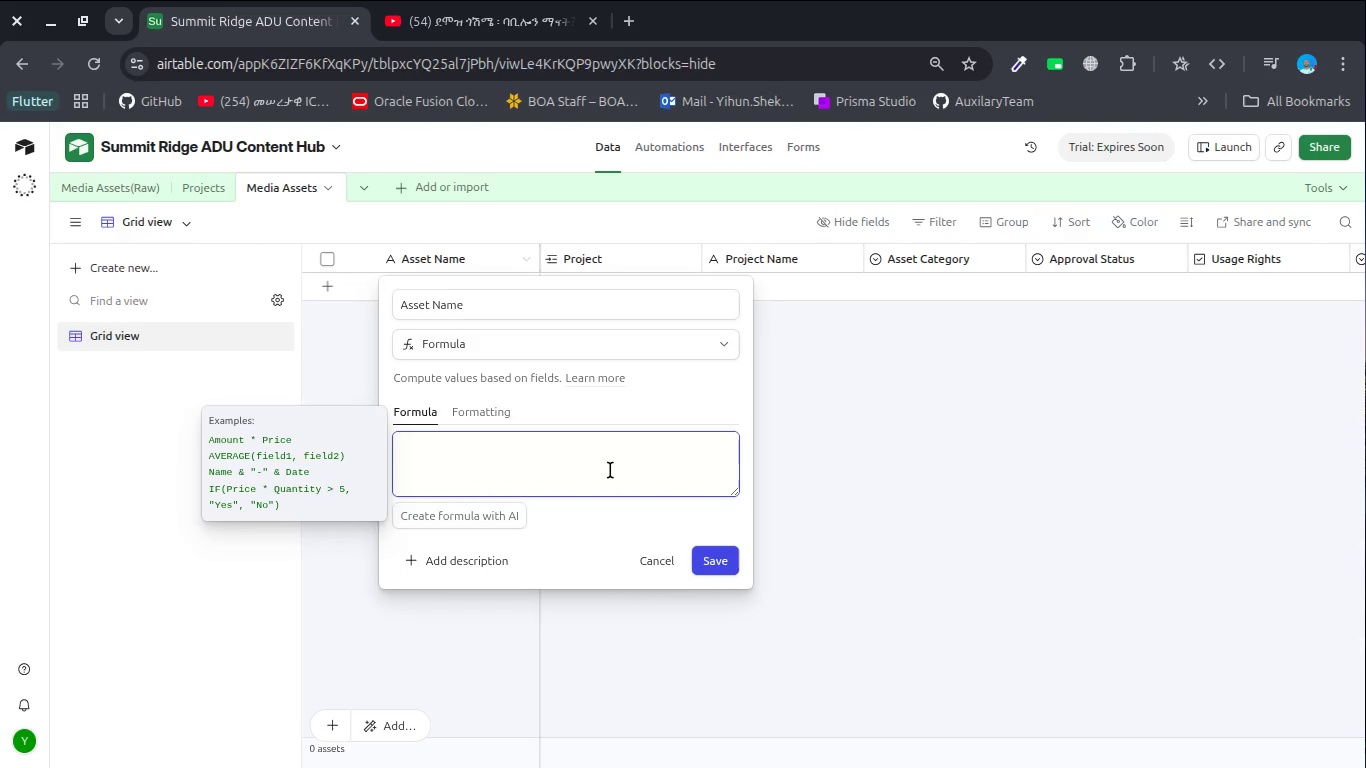 
type({pro)
 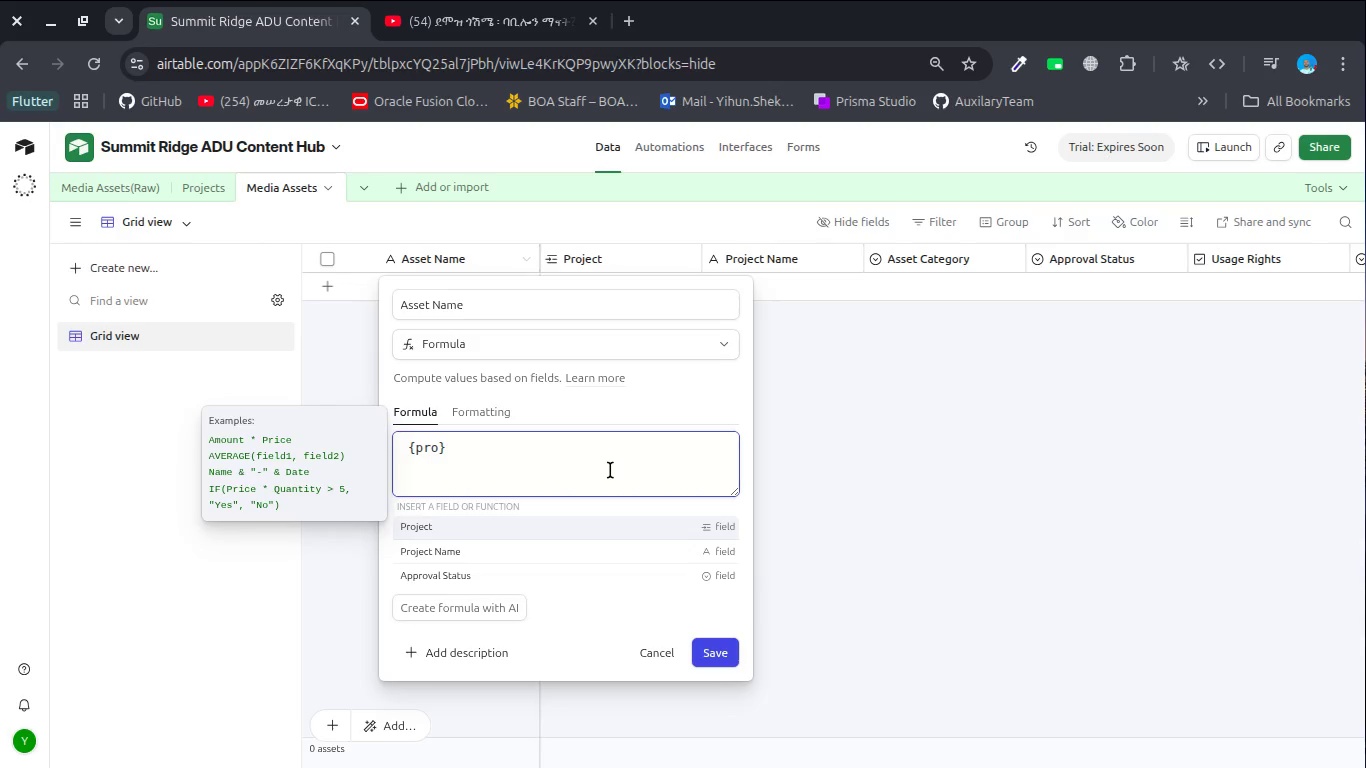 
key(ArrowDown)
 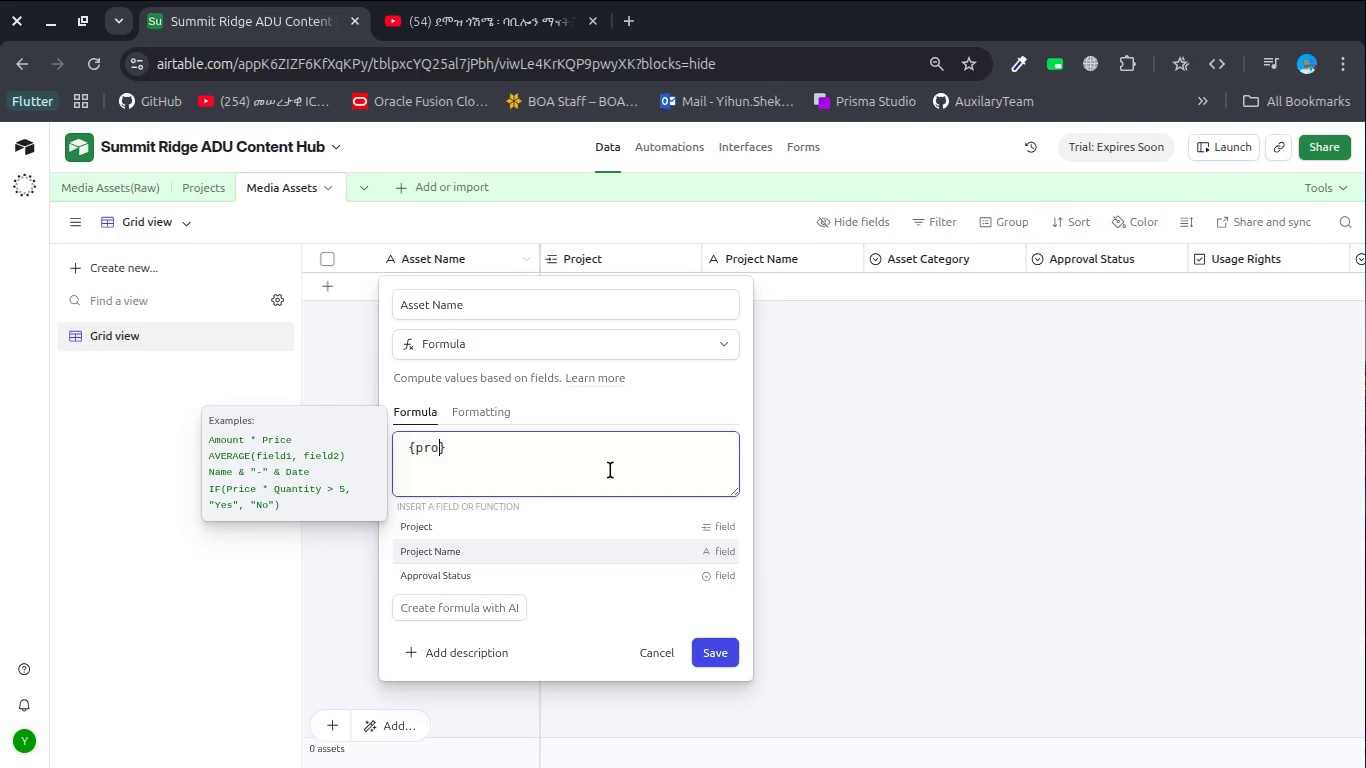 
key(Enter)
 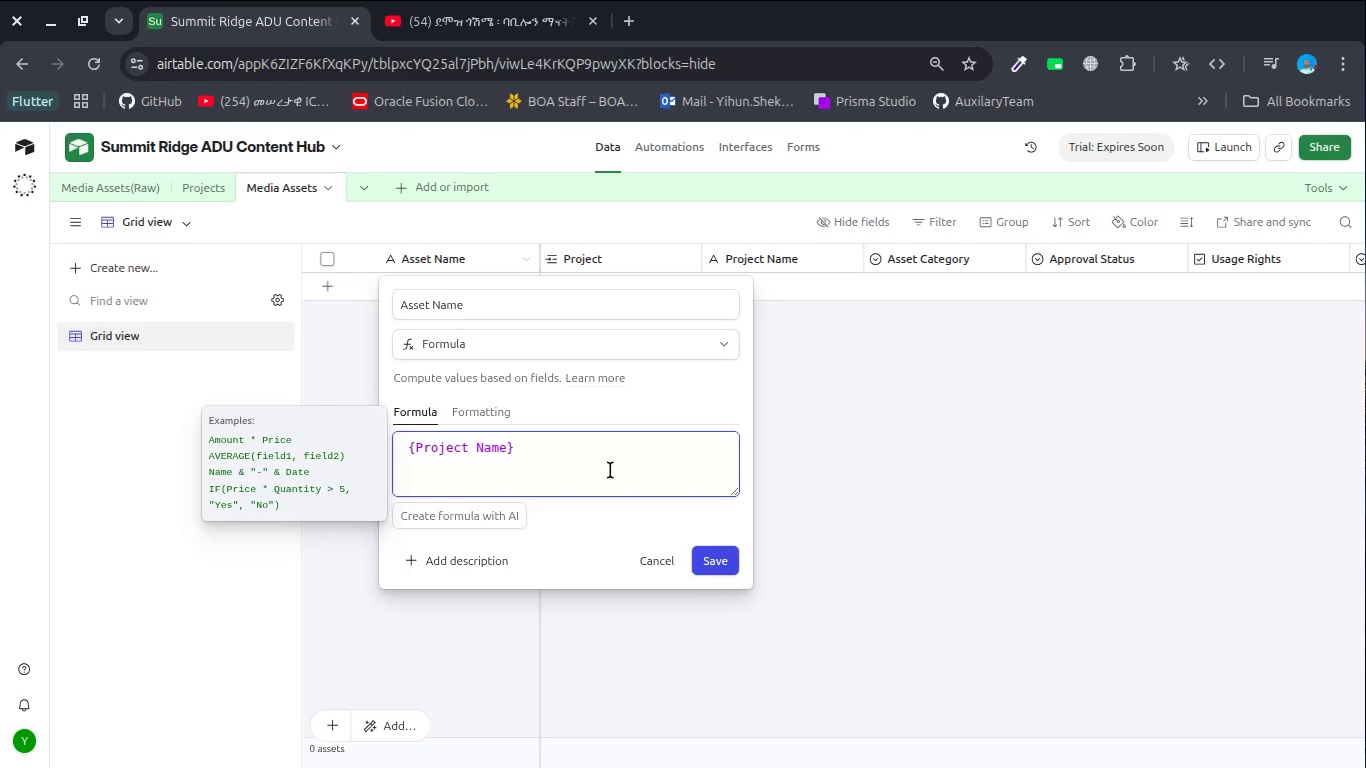 
key(Space)
 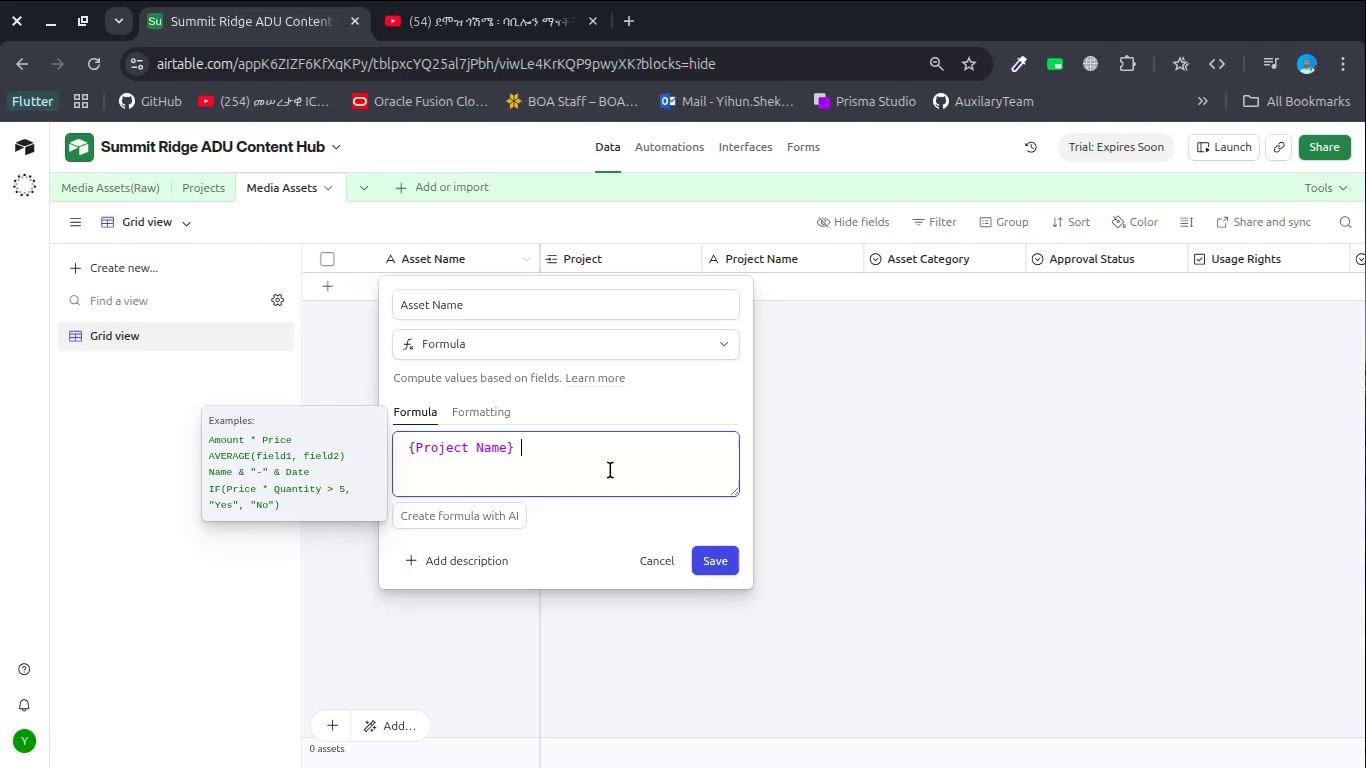 
key(Shift+Equal)
 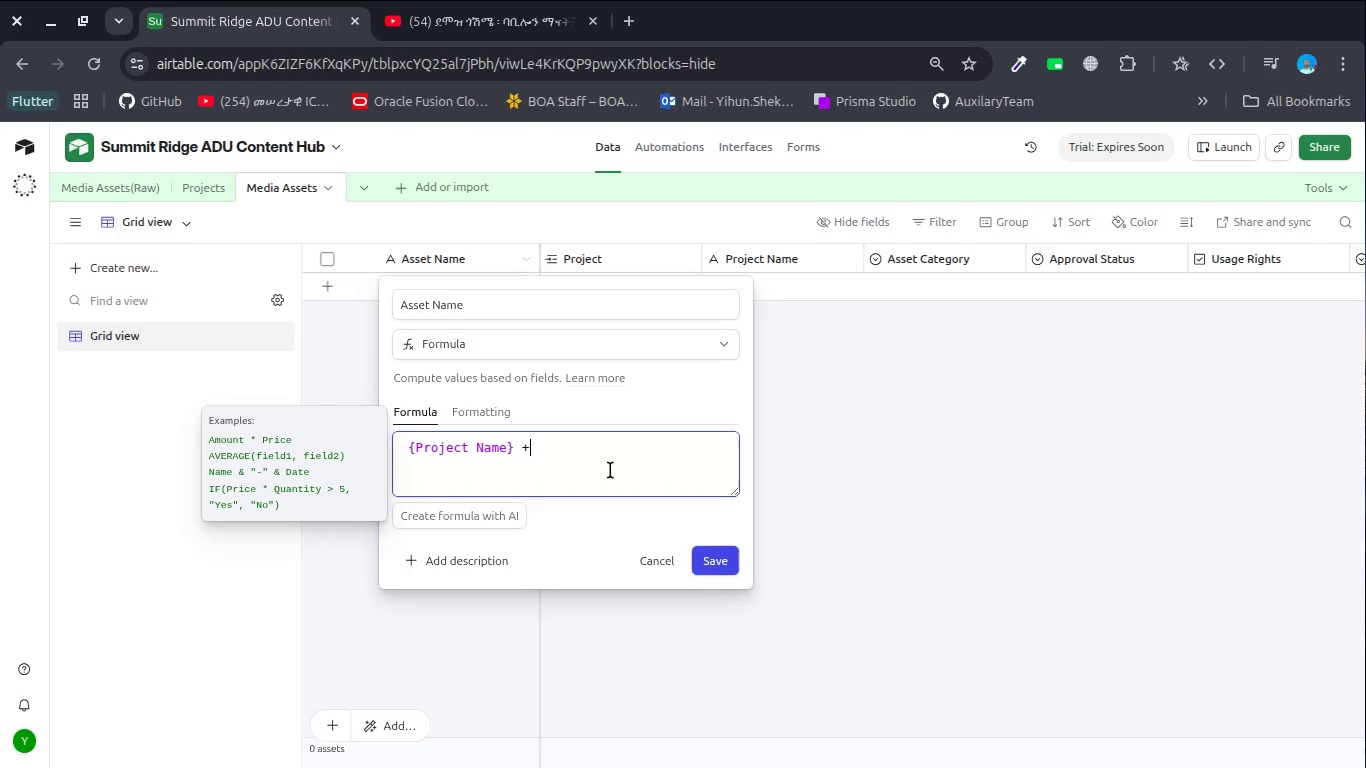 
key(Space)
 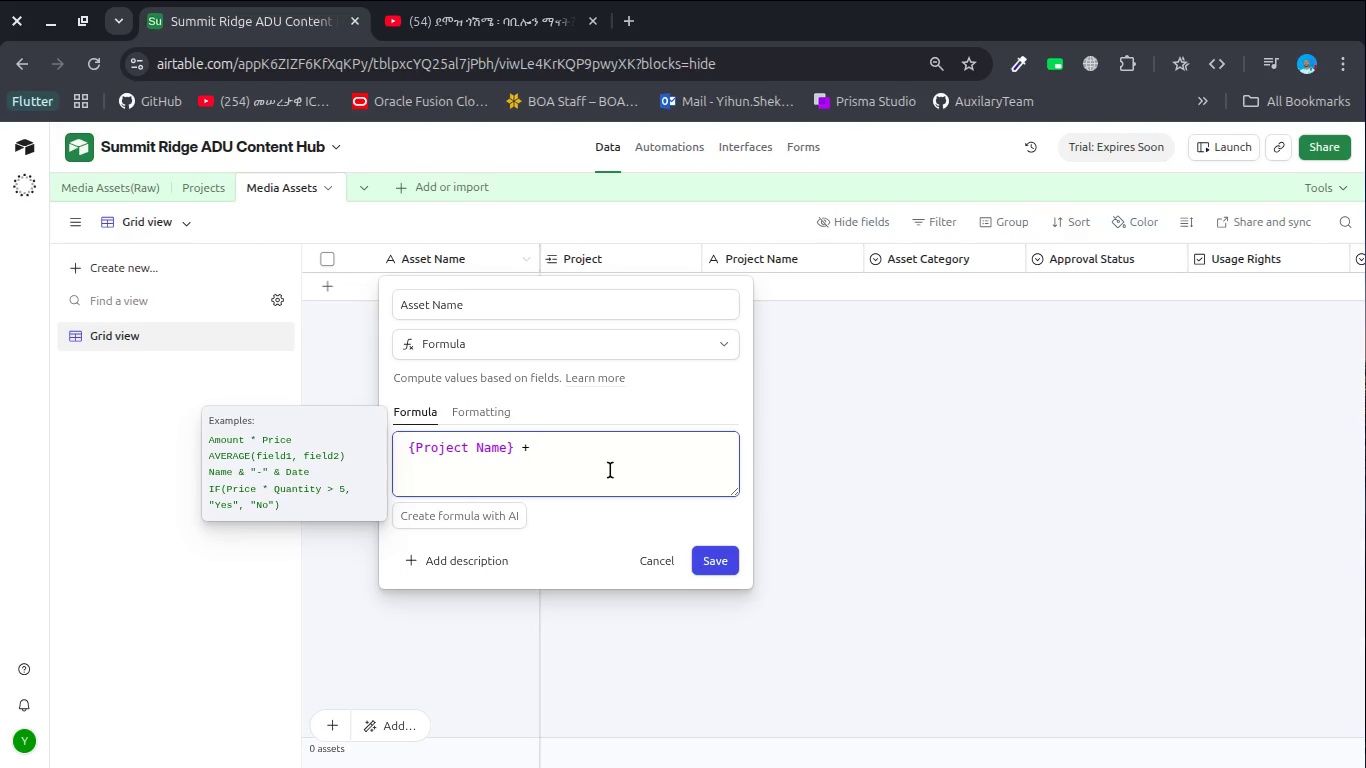 
key(Backspace)
 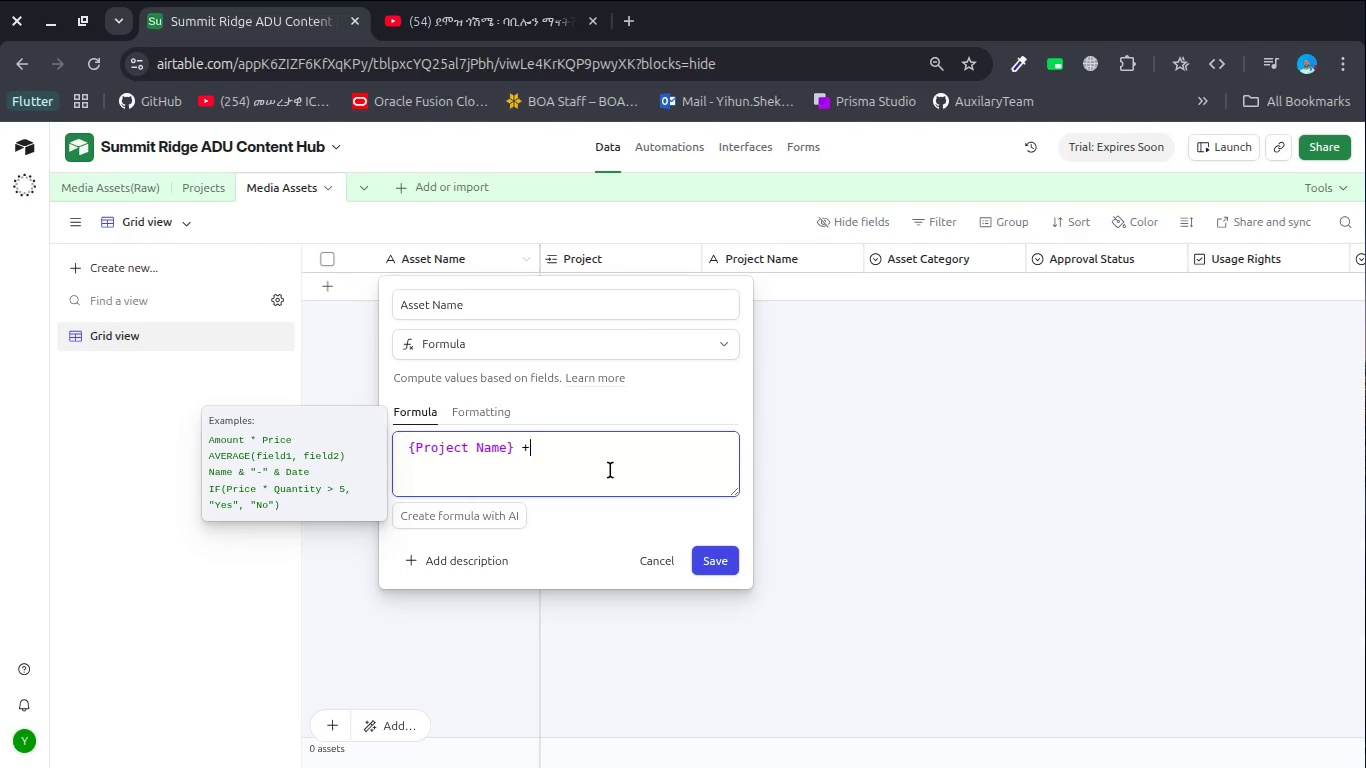 
key(Backspace)
 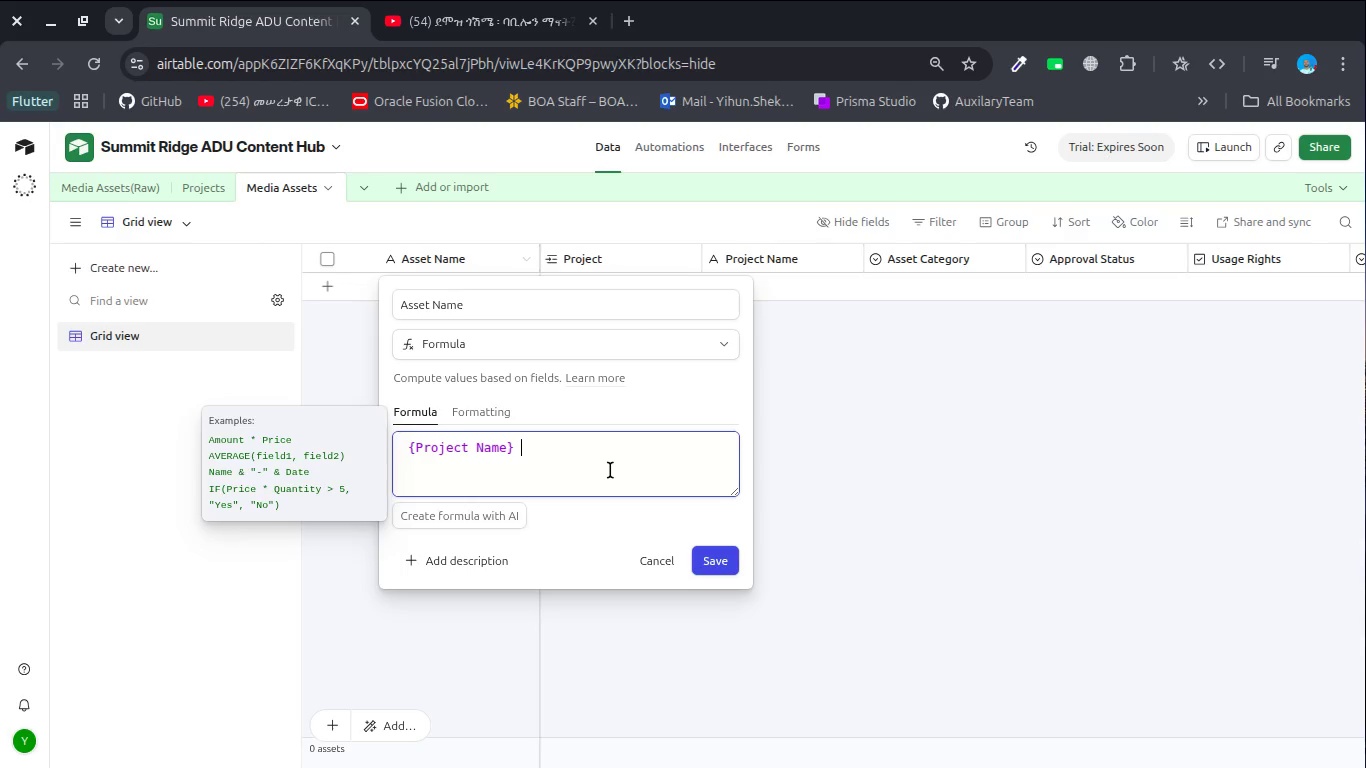 
key(Shift+7)
 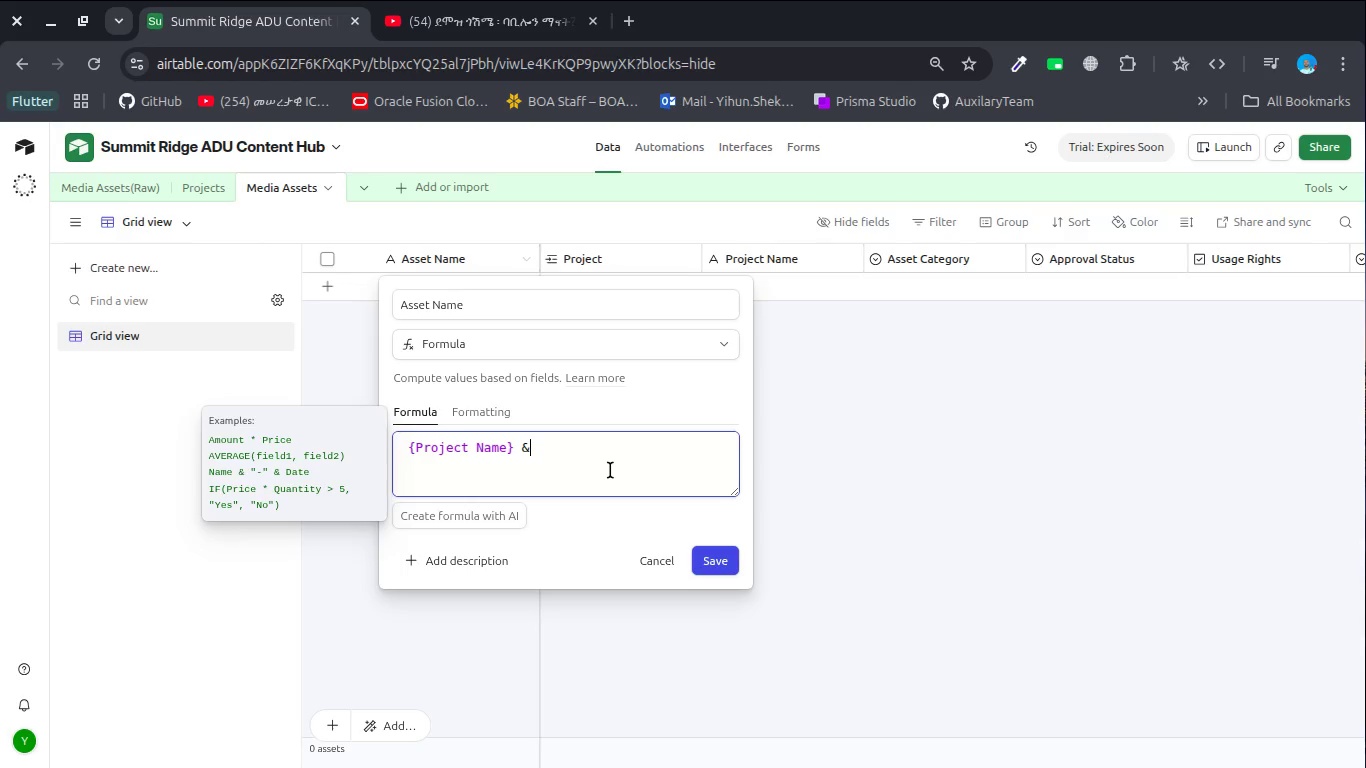 
key(Space)
 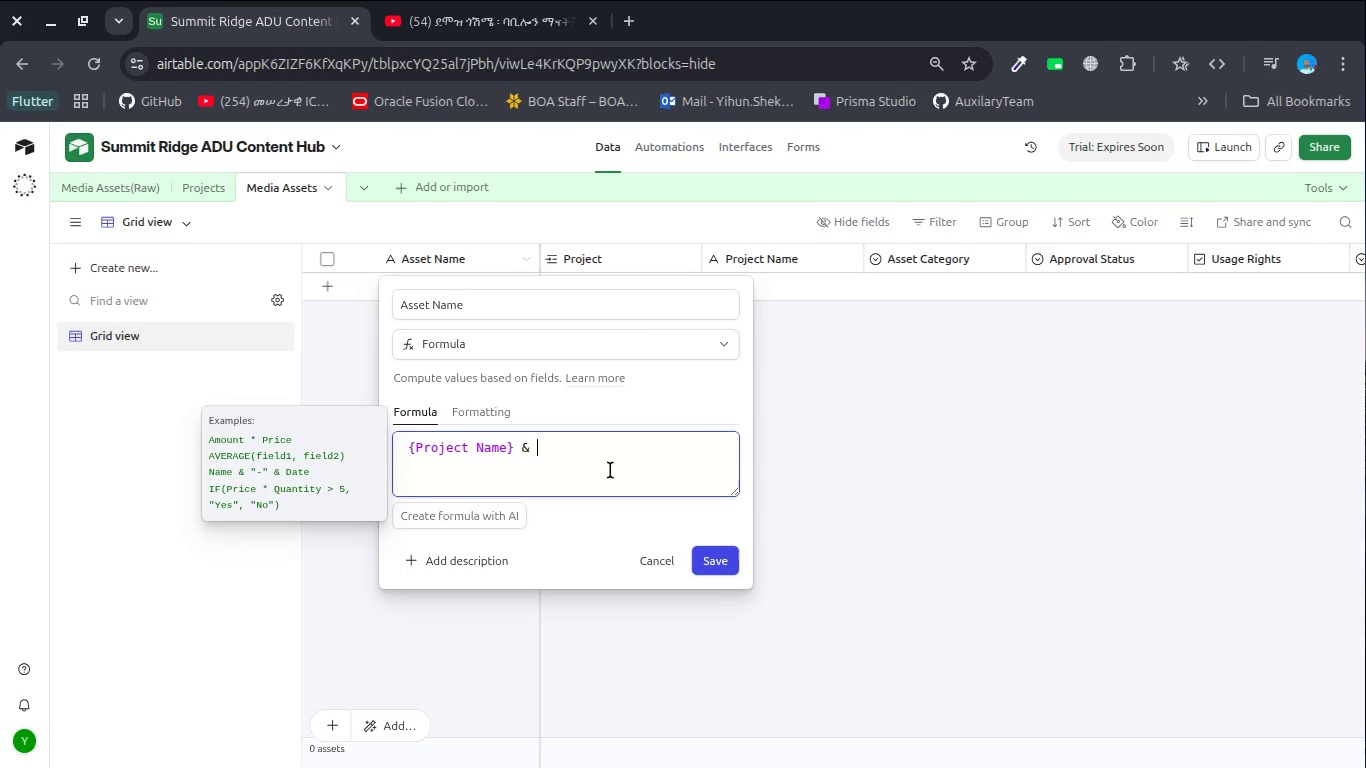 
hold_key(key=ShiftRight, duration=0.66)
 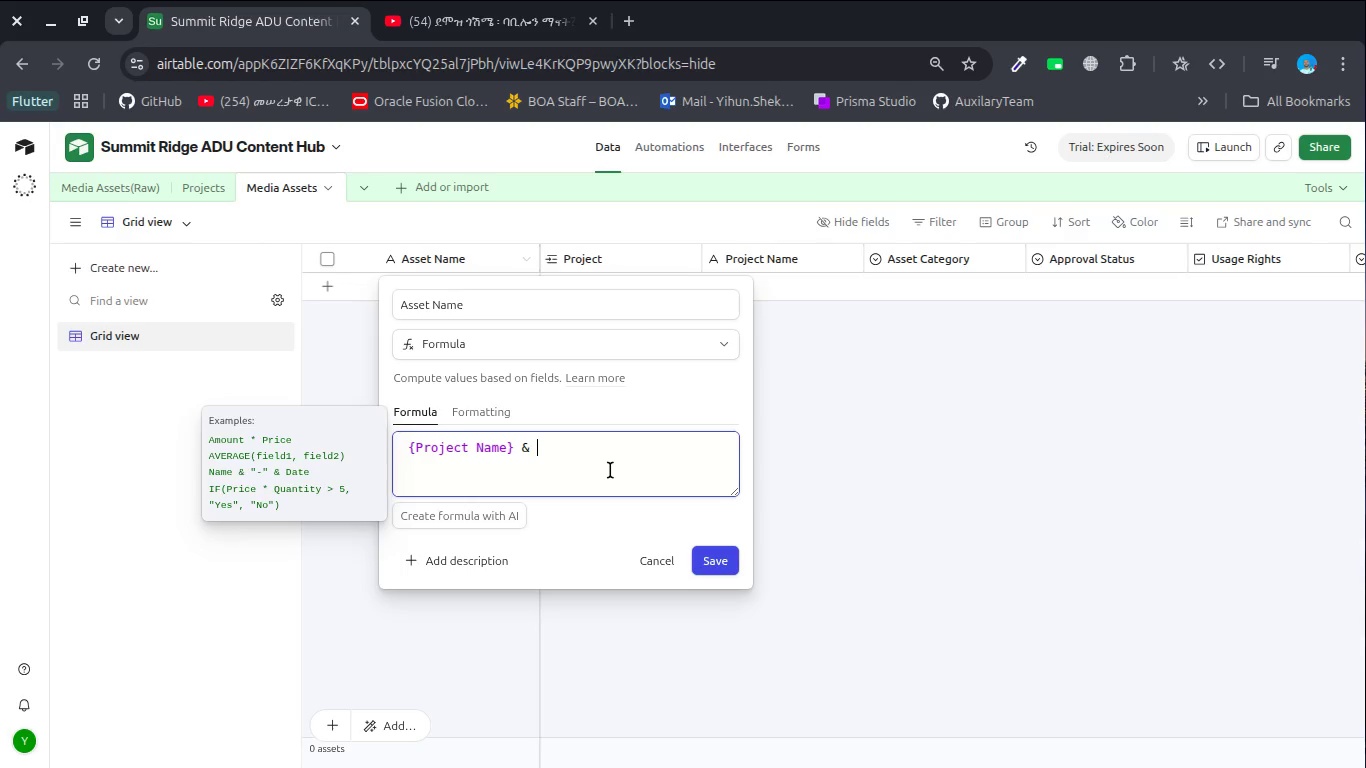 
key(Quote)
 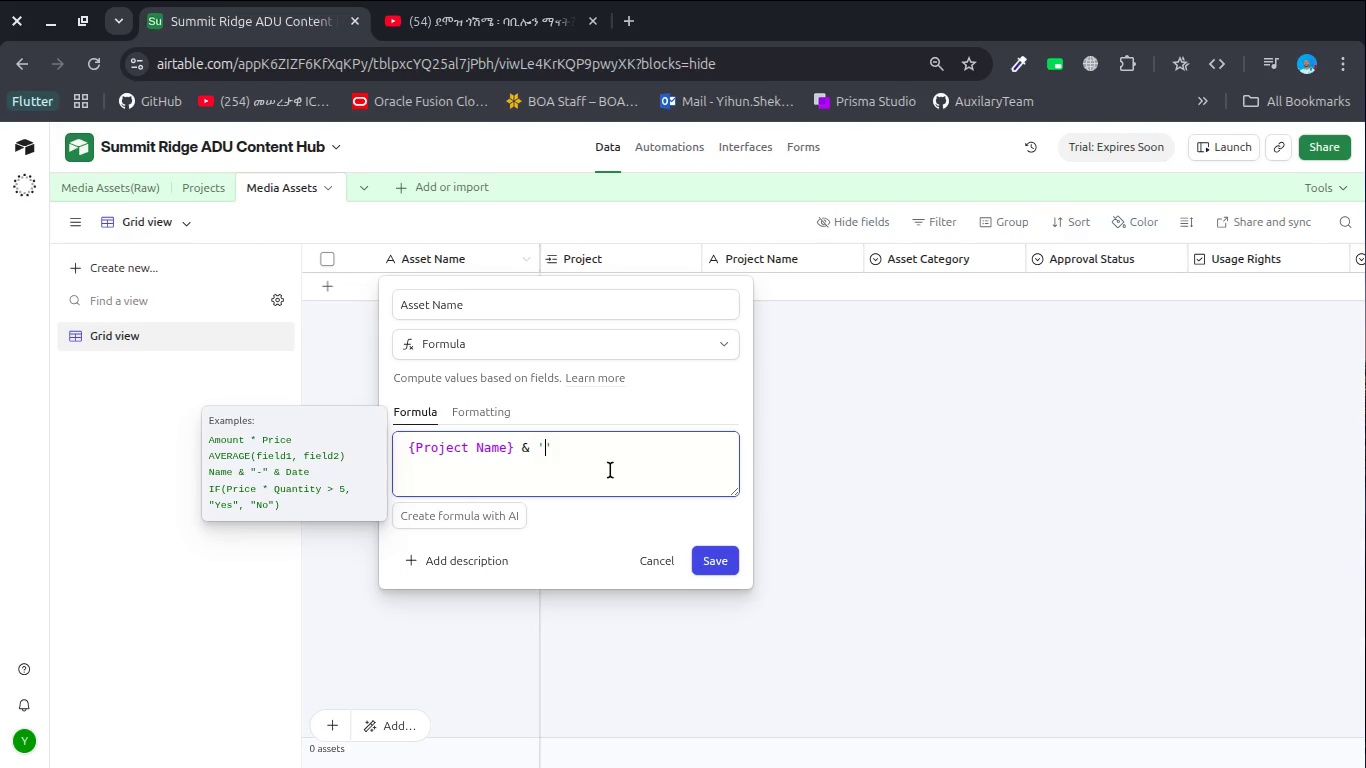 
key(Minus)
 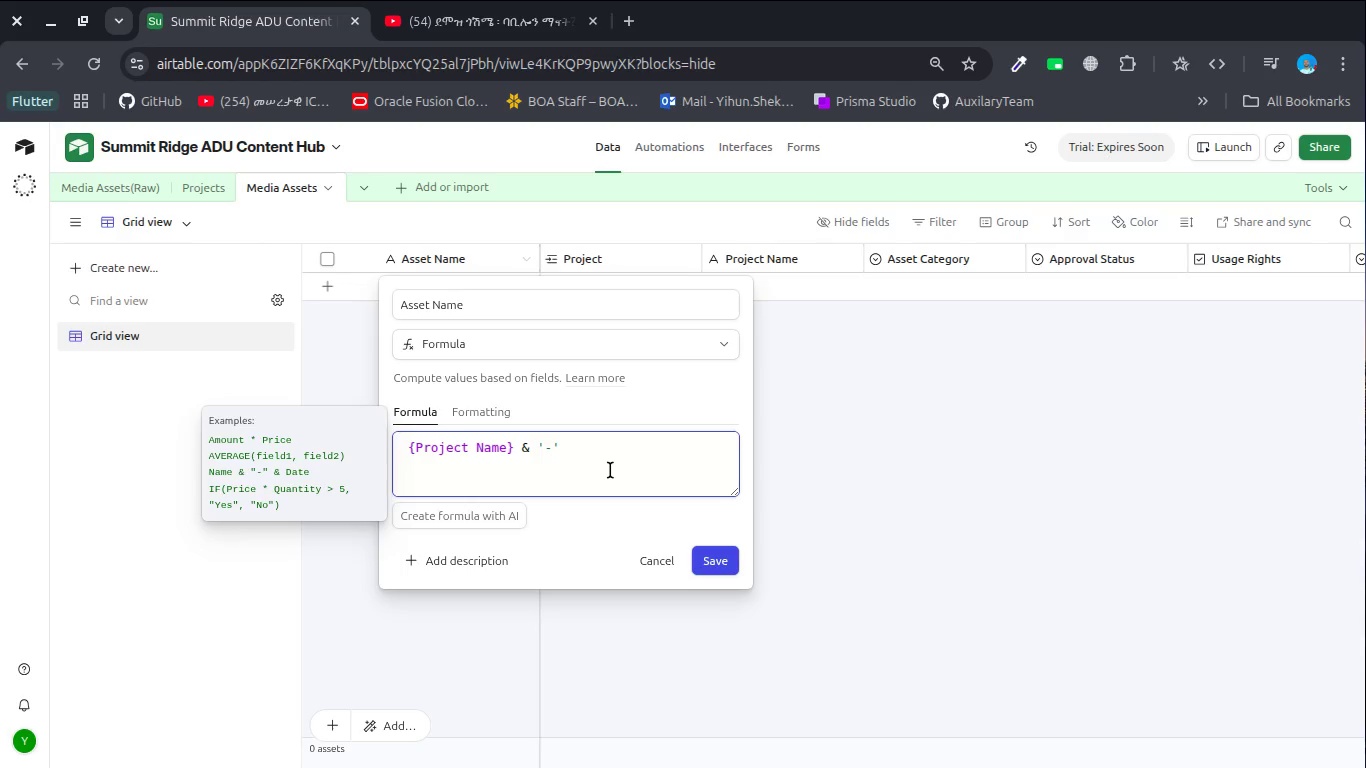 
key(ArrowRight)
 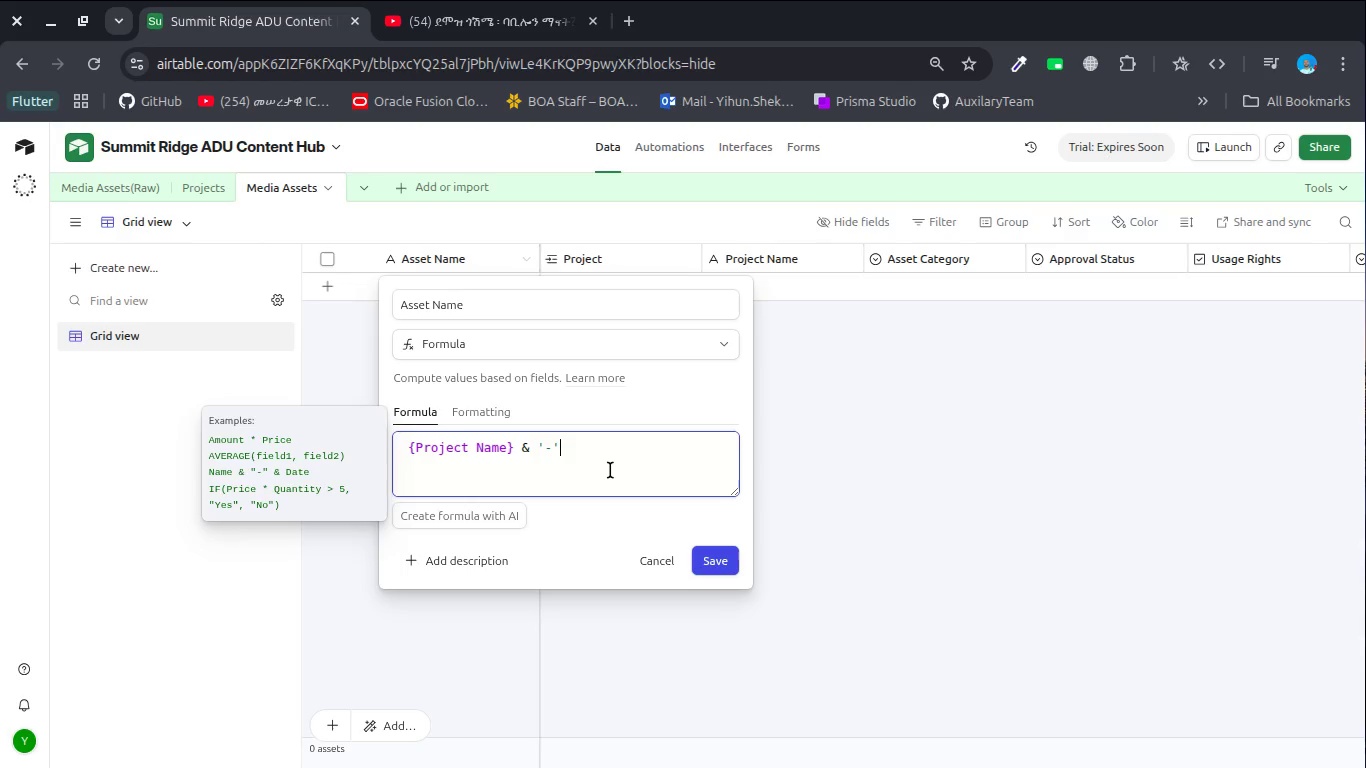 
key(Shift+ShiftLeft)
 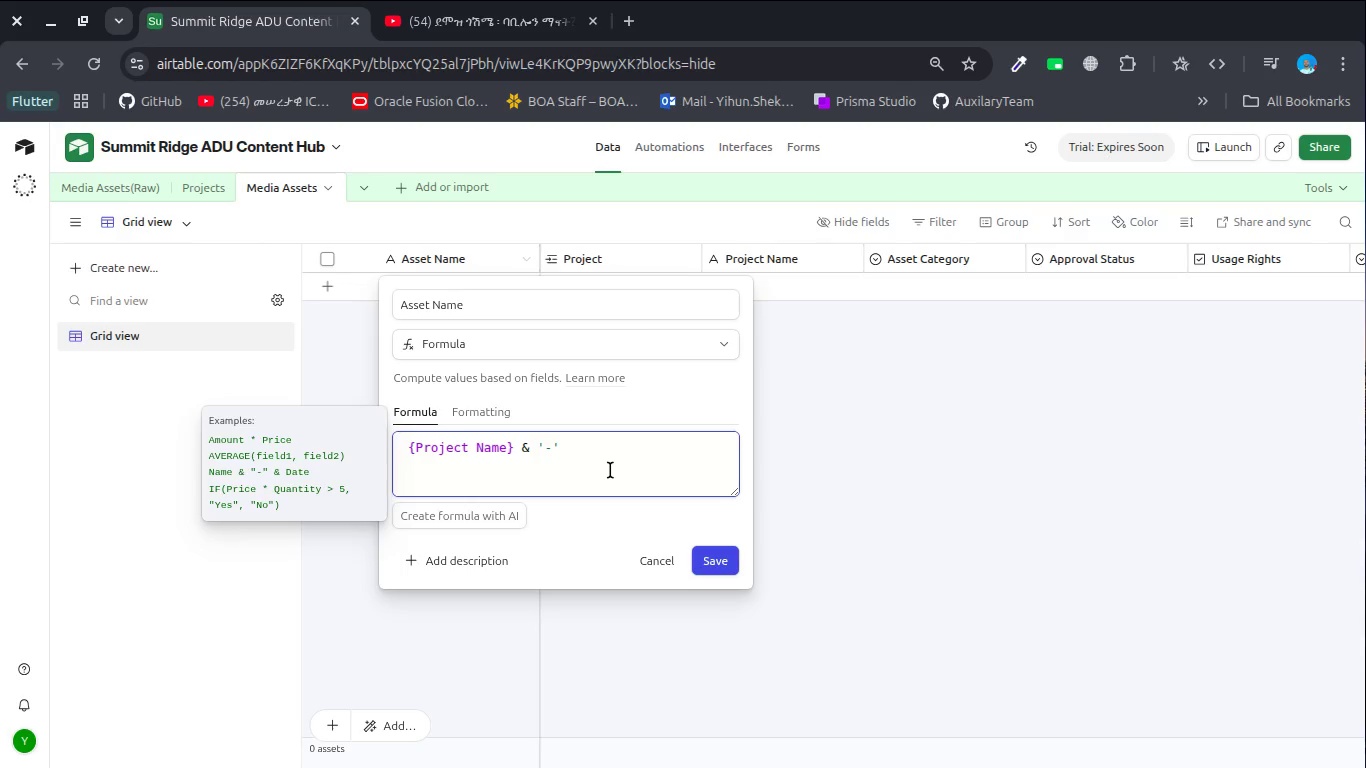 
key(Shift+7)
 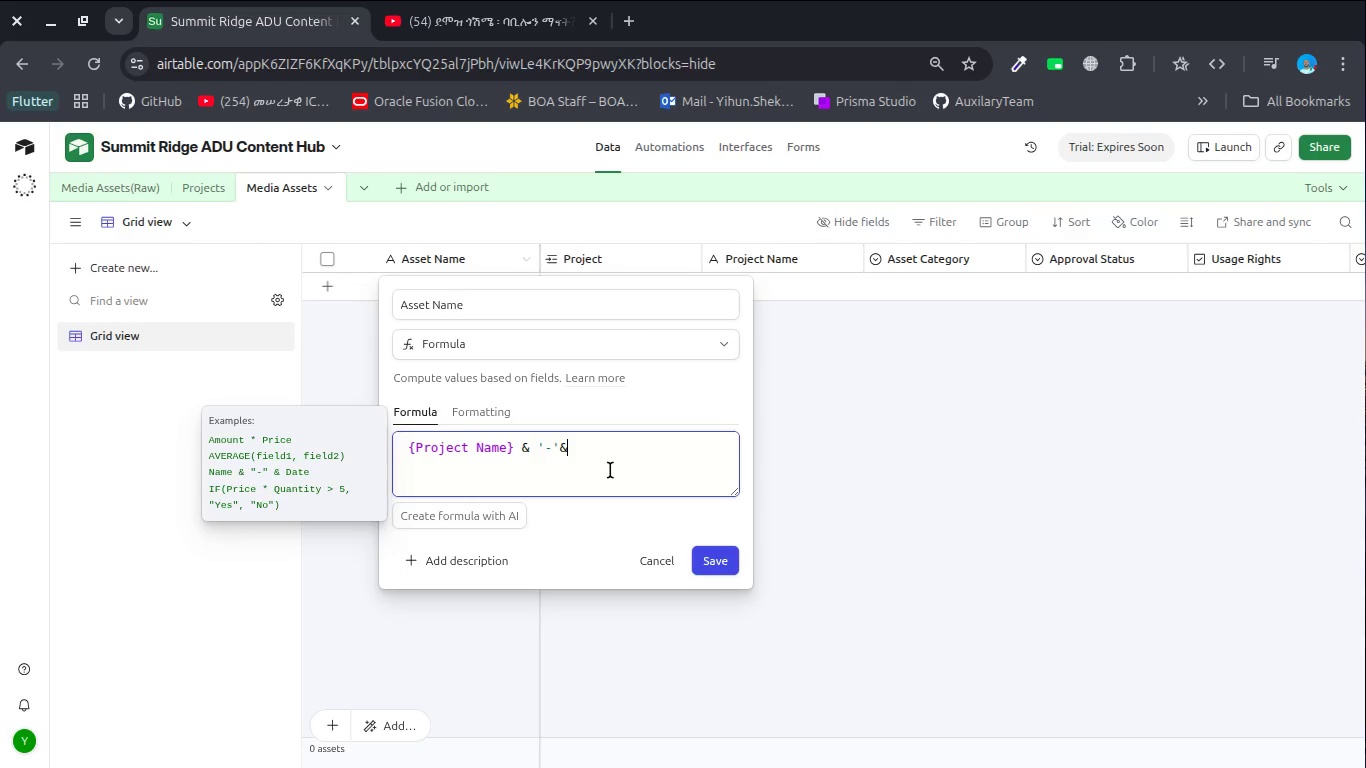 
type({asse)
 